 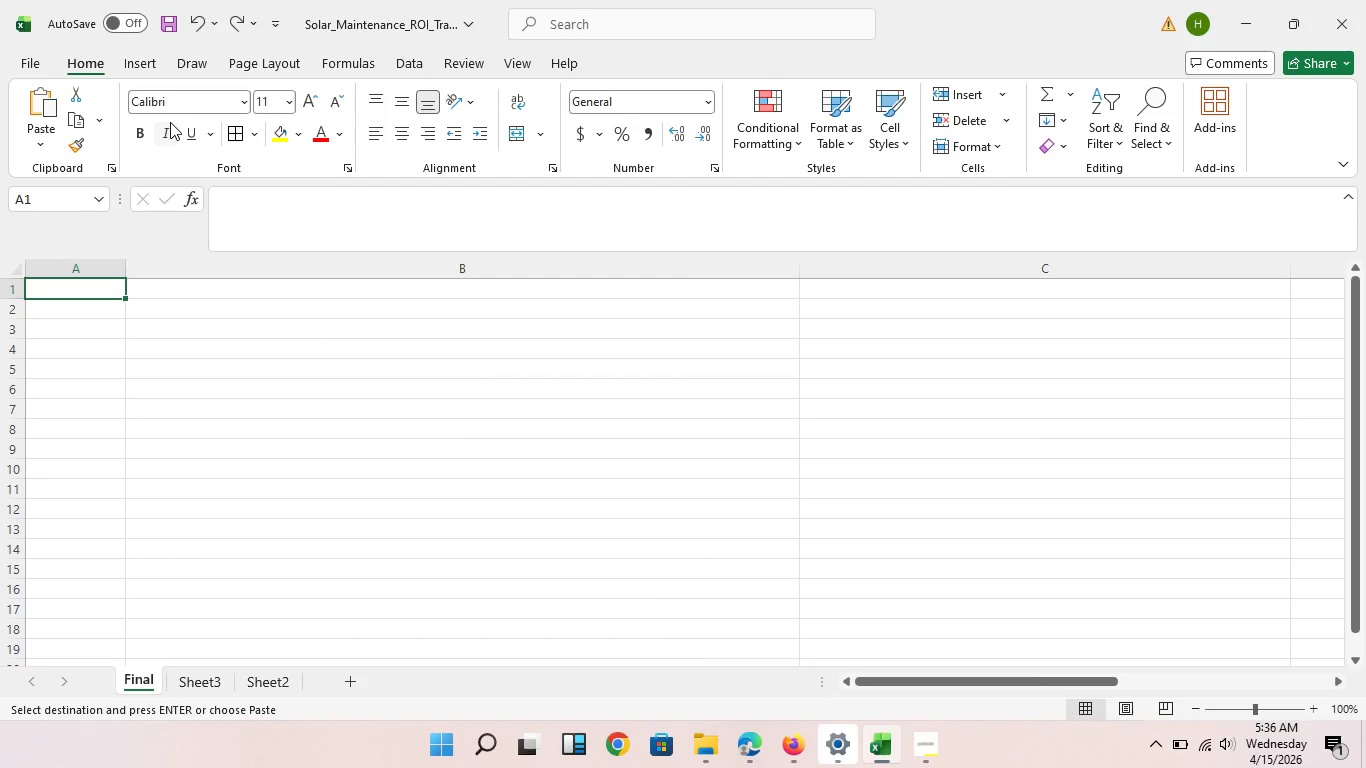 
left_click([229, 29])
 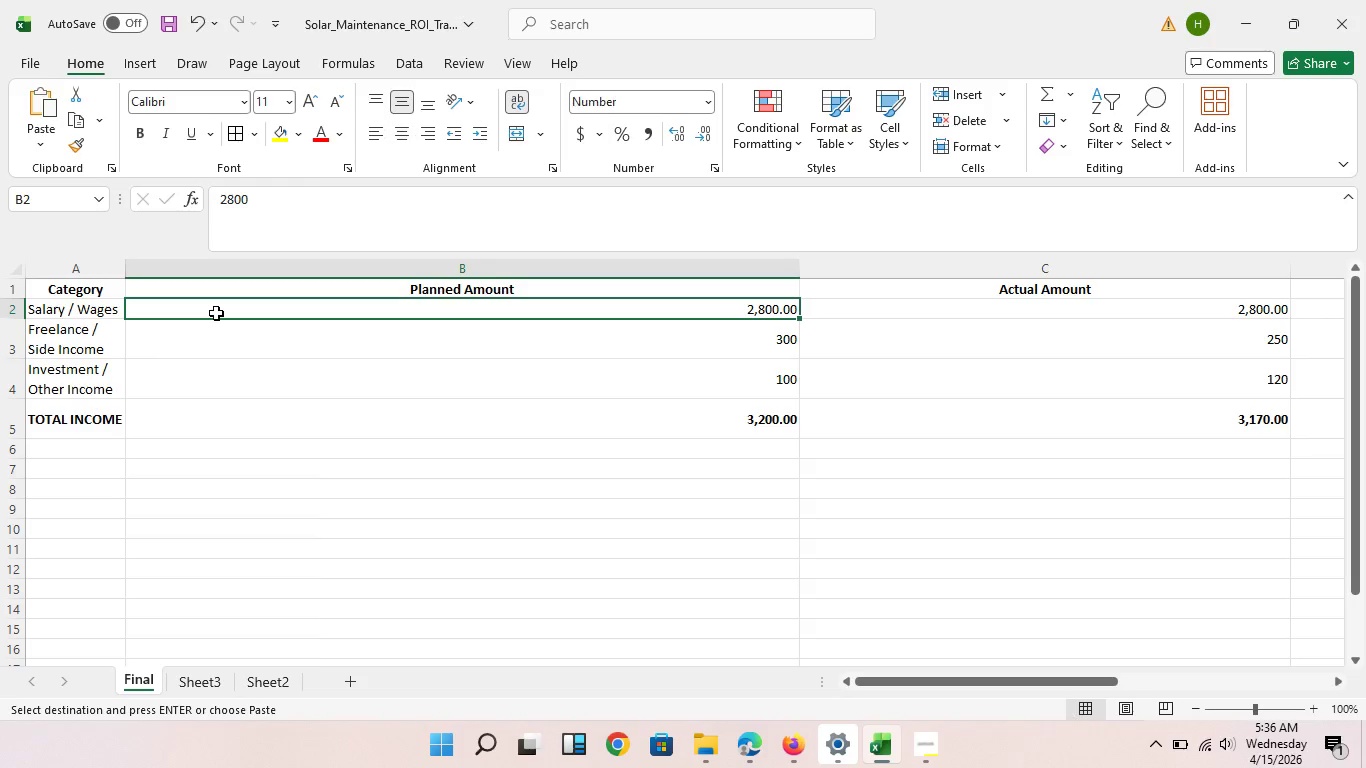 
left_click([216, 313])
 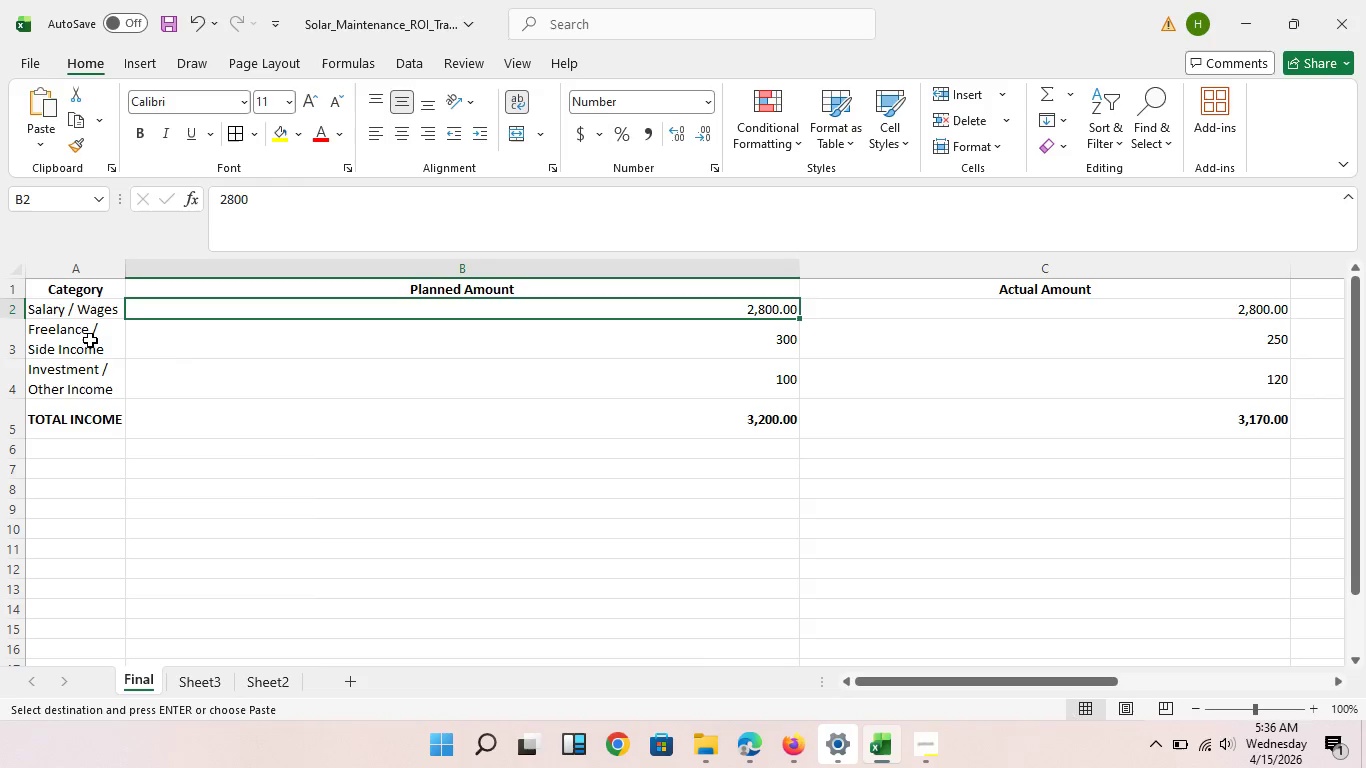 
scroll: coordinate [277, 369], scroll_direction: up, amount: 1.0
 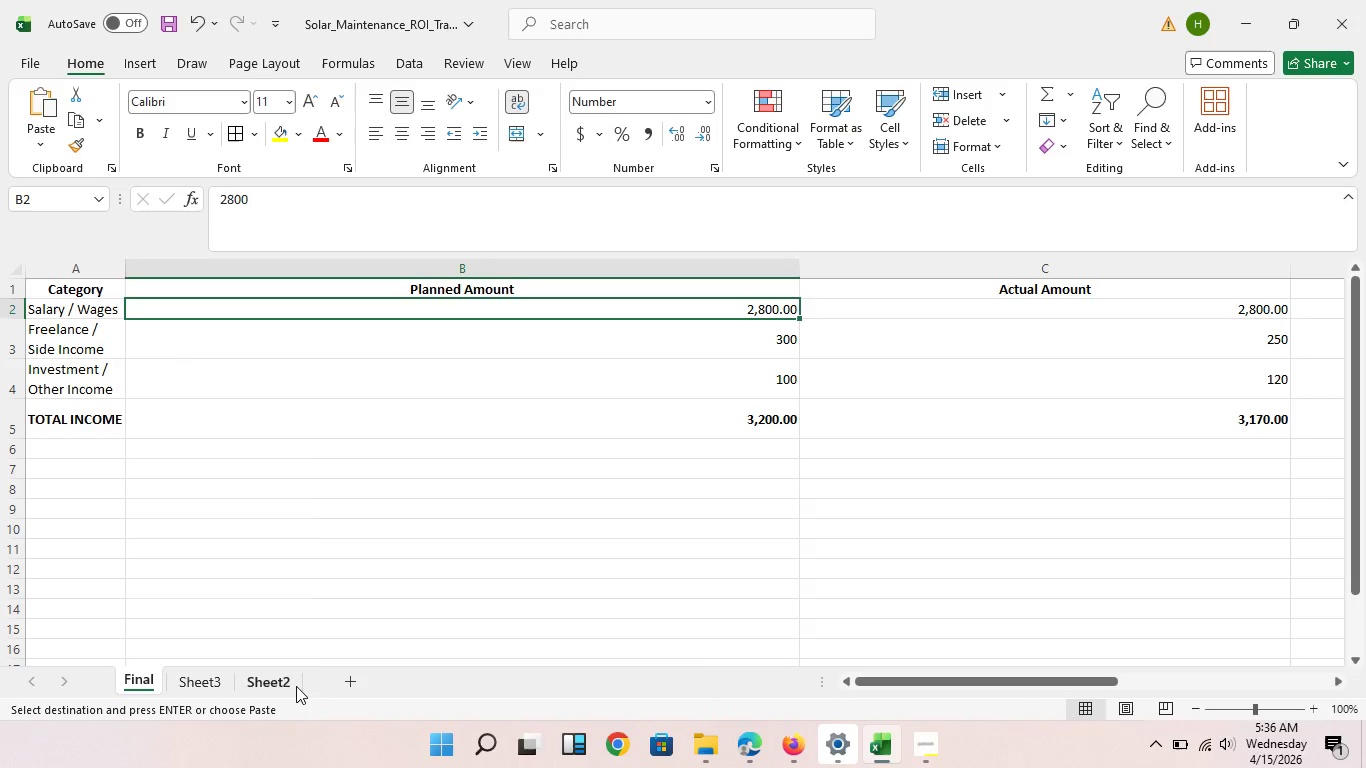 
left_click([296, 686])
 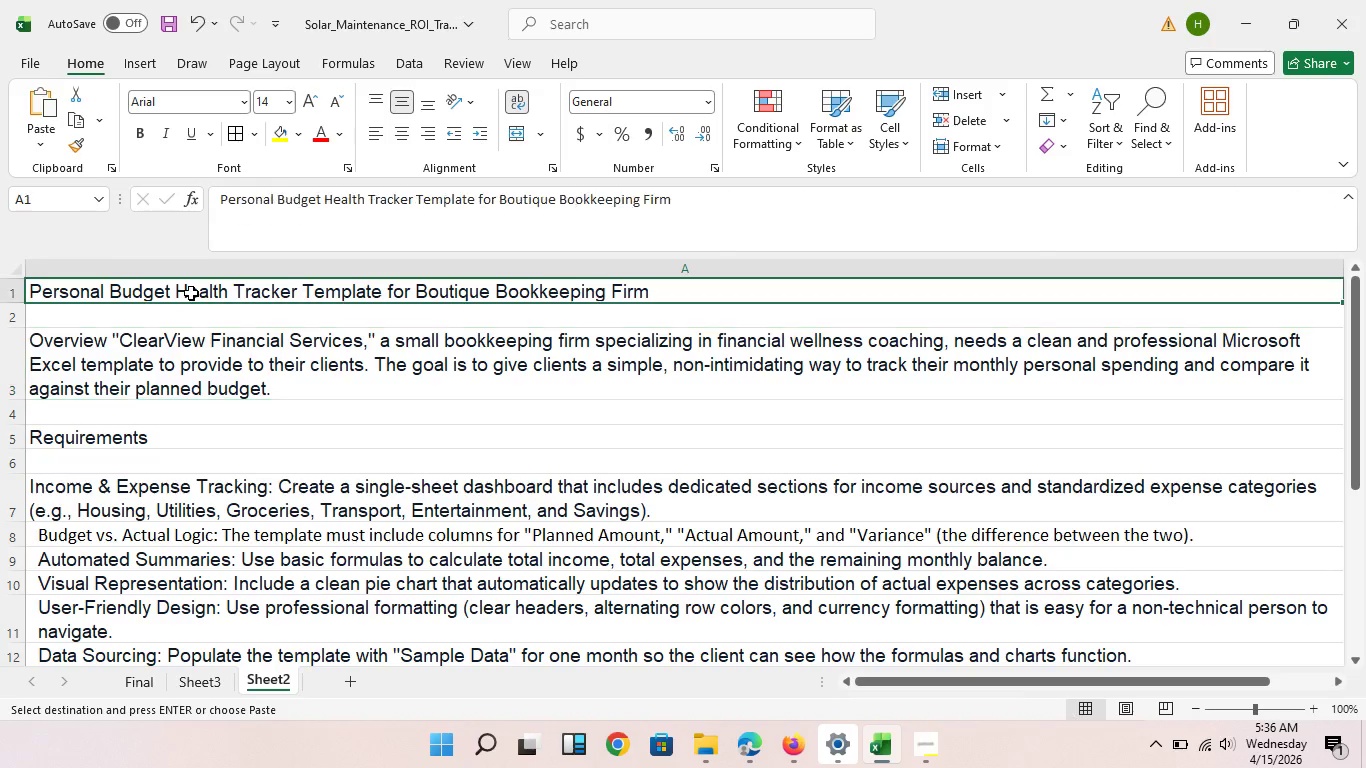 
left_click([191, 293])
 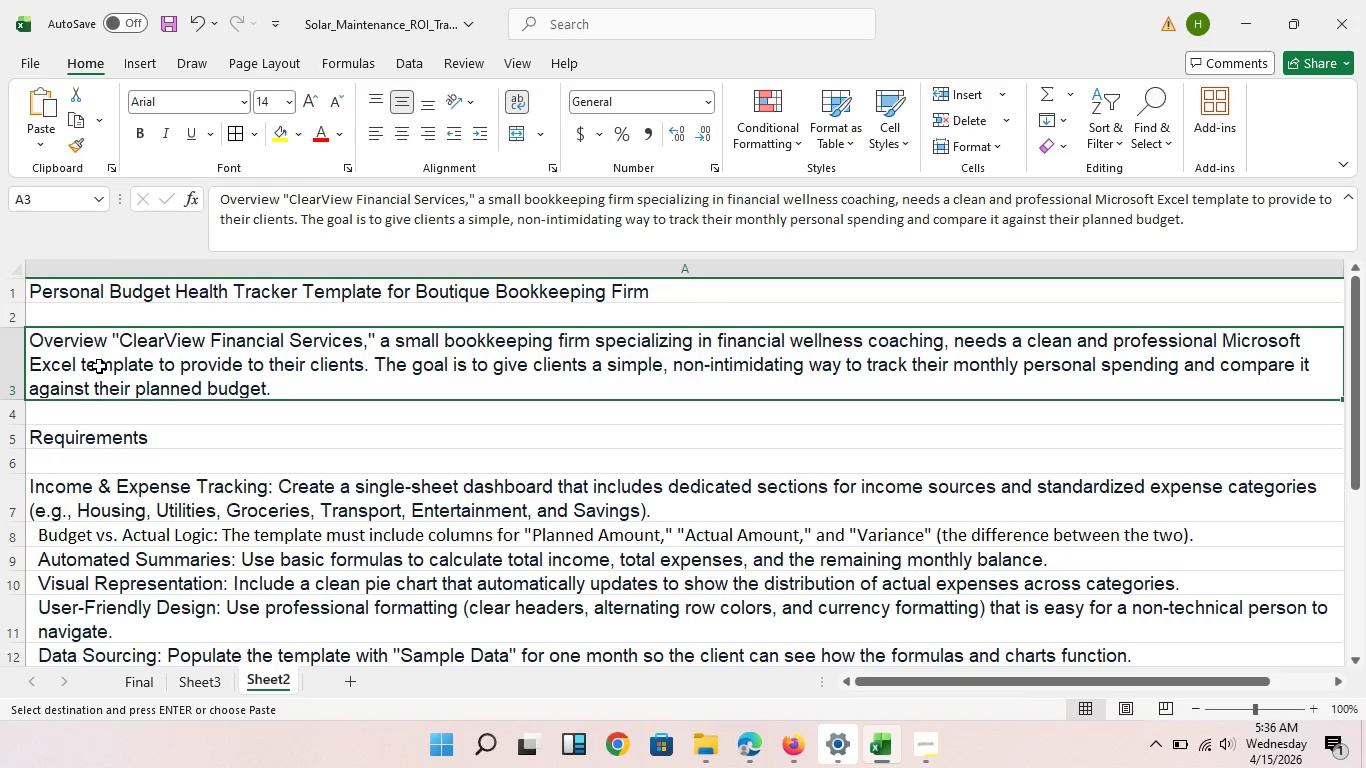 
left_click([99, 366])
 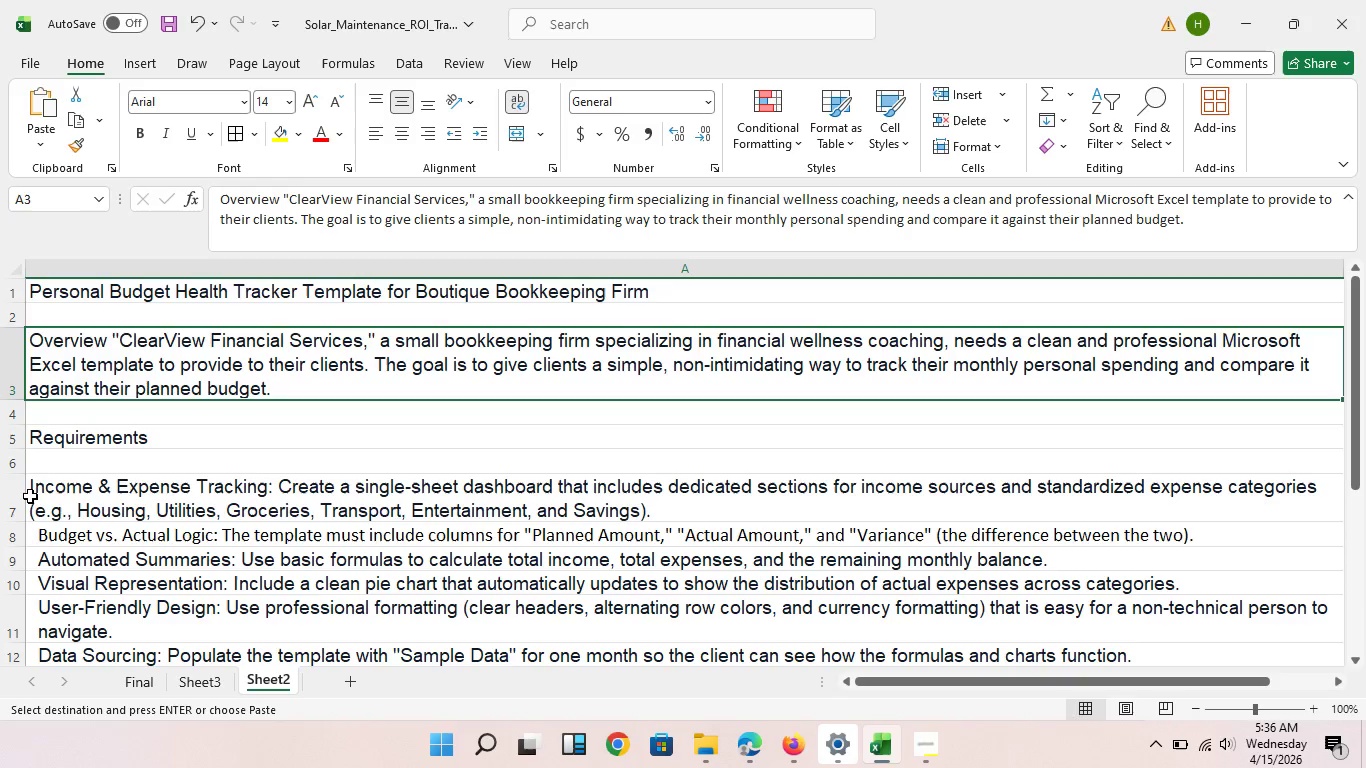 
left_click([28, 496])
 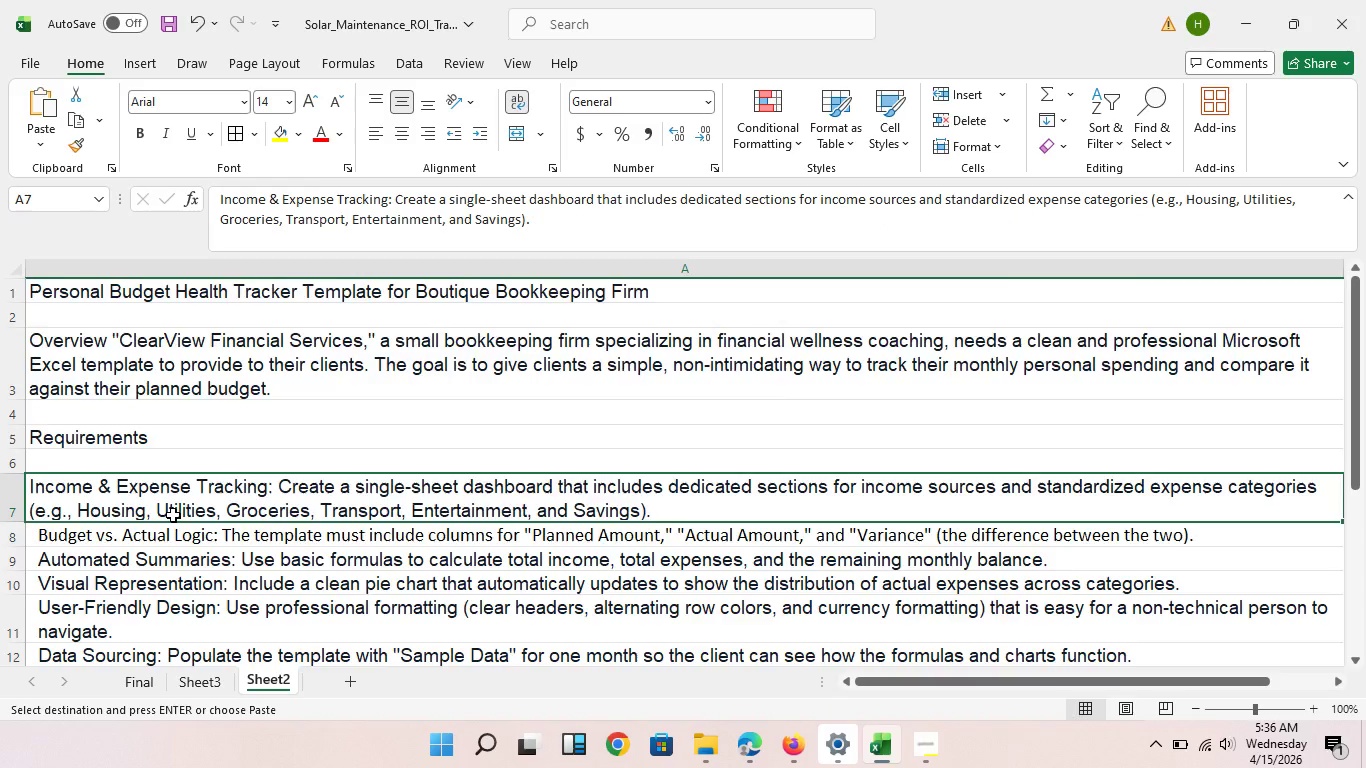 
scroll: coordinate [201, 540], scroll_direction: down, amount: 1.0
 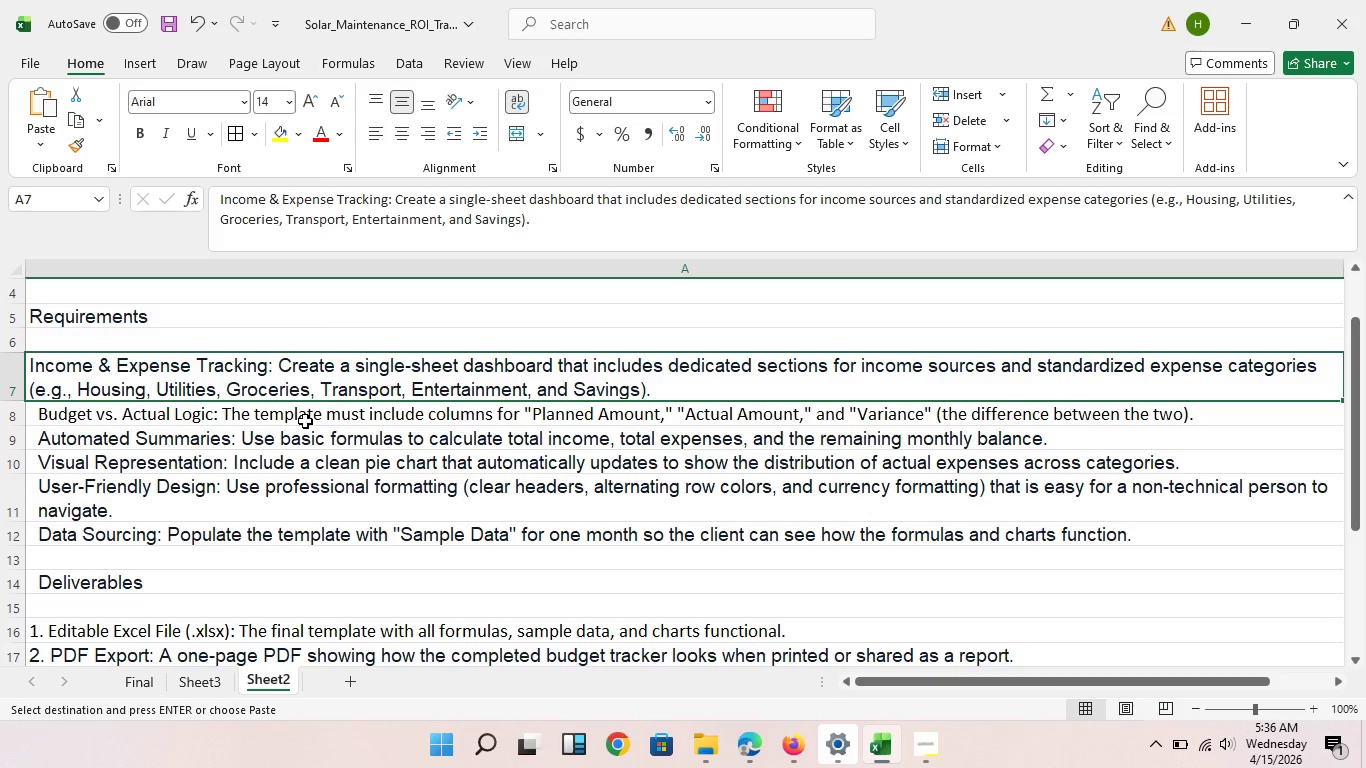 
wait(12.56)
 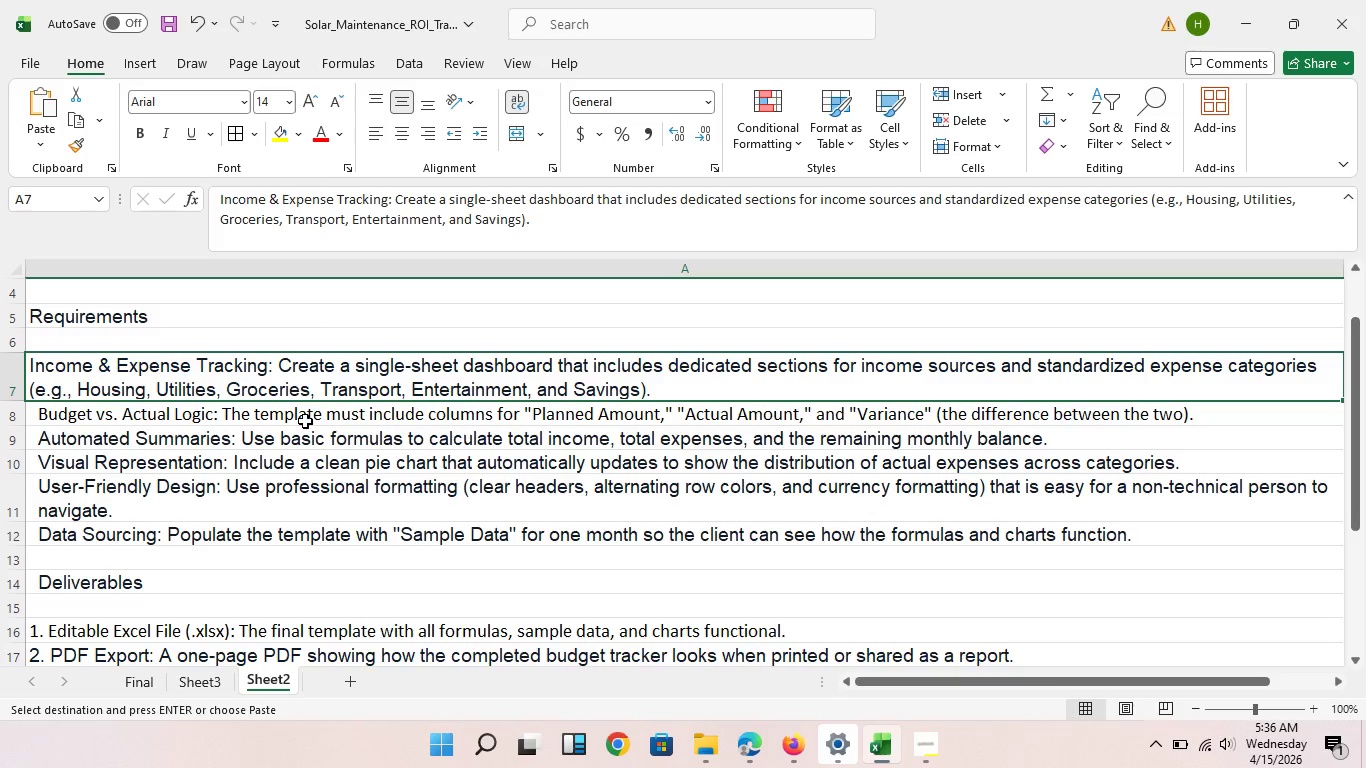 
left_click([139, 685])
 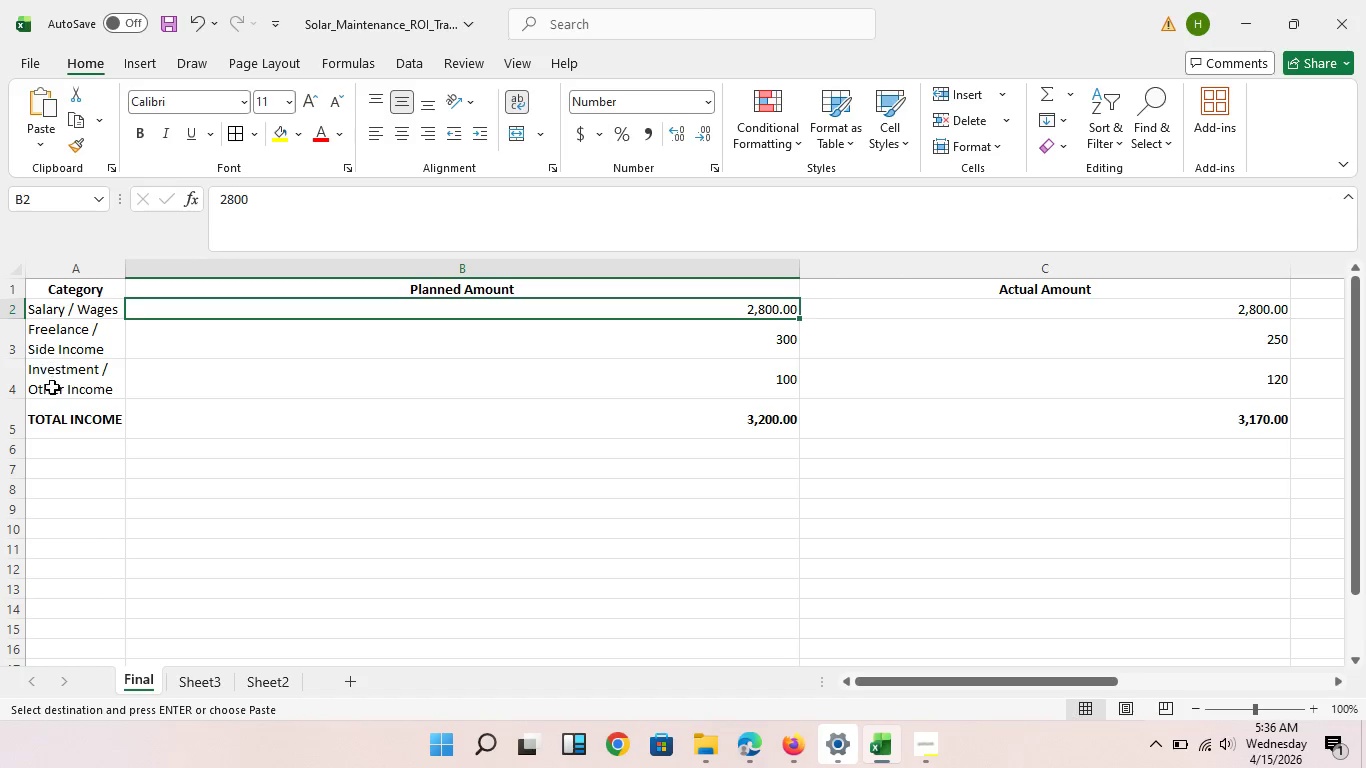 
wait(5.14)
 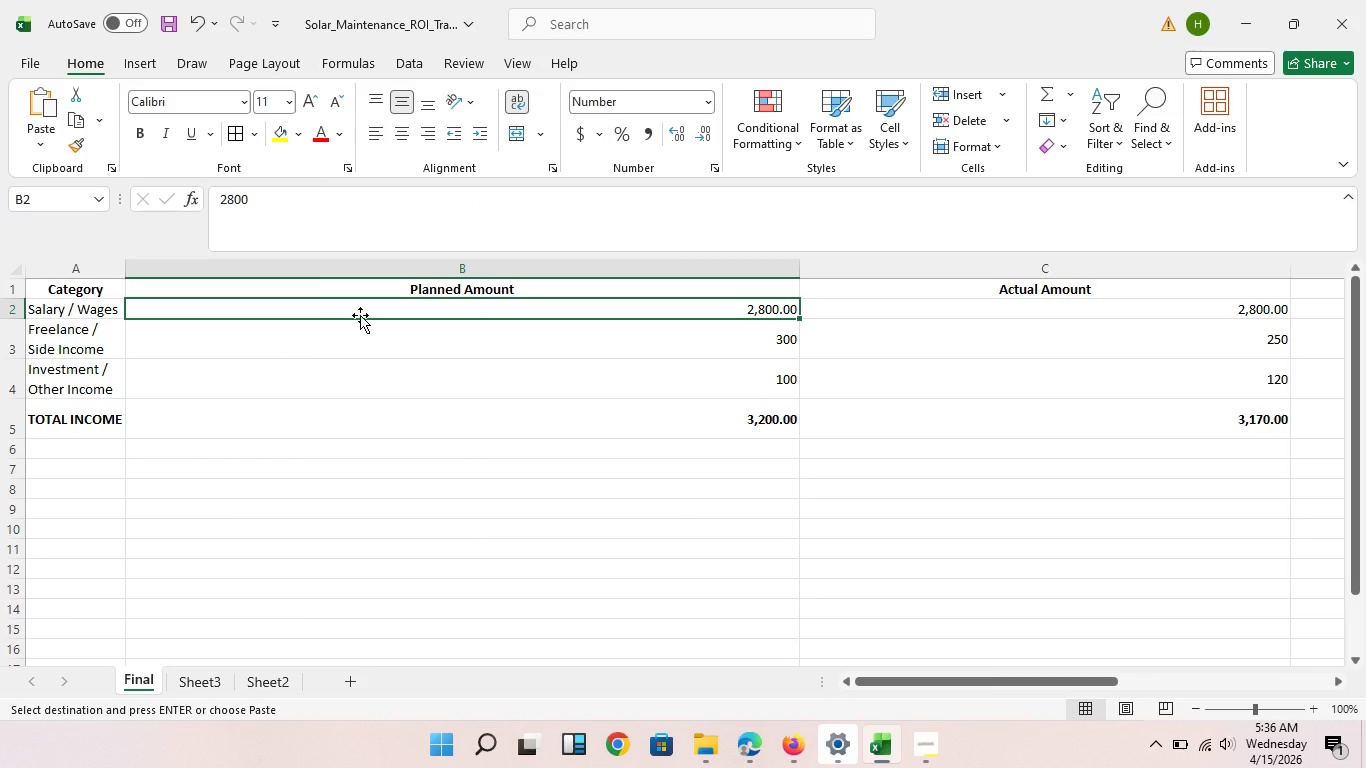 
left_click([61, 449])
 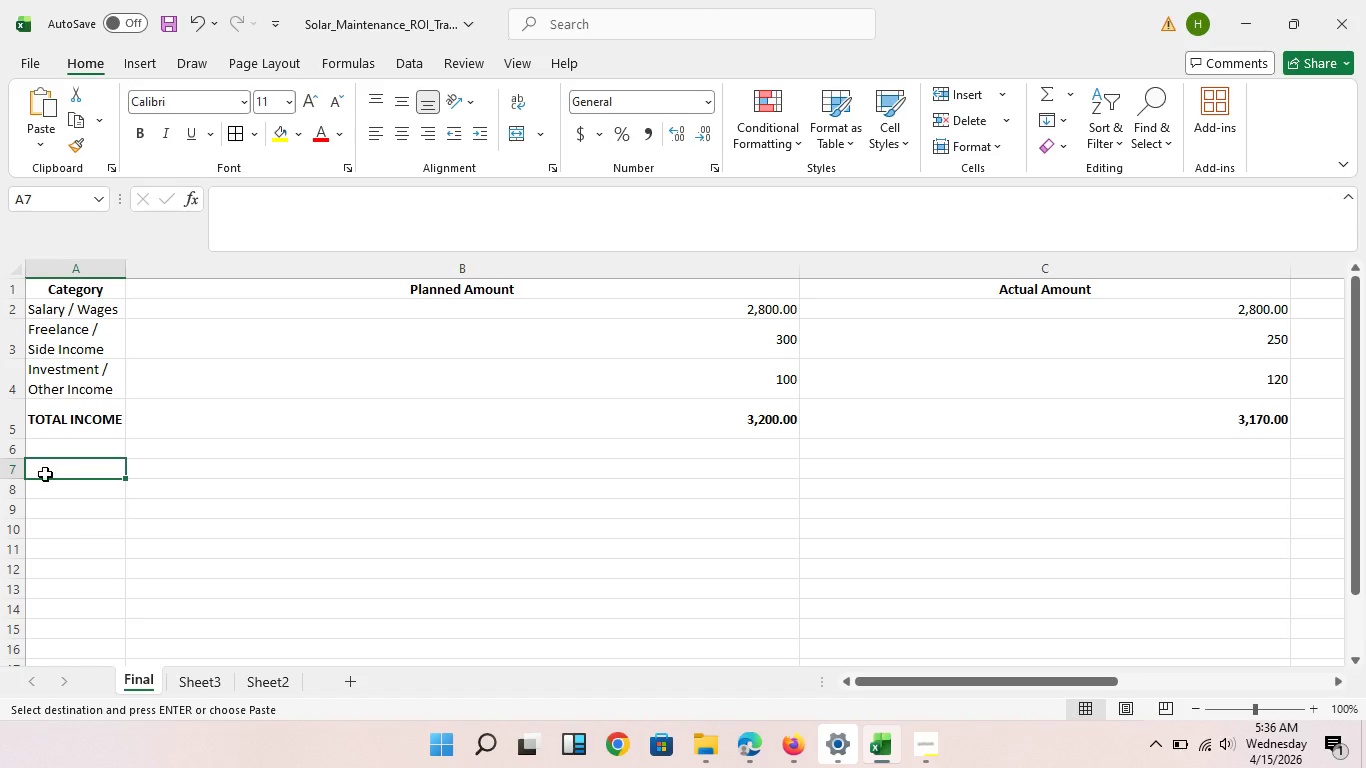 
left_click([57, 472])
 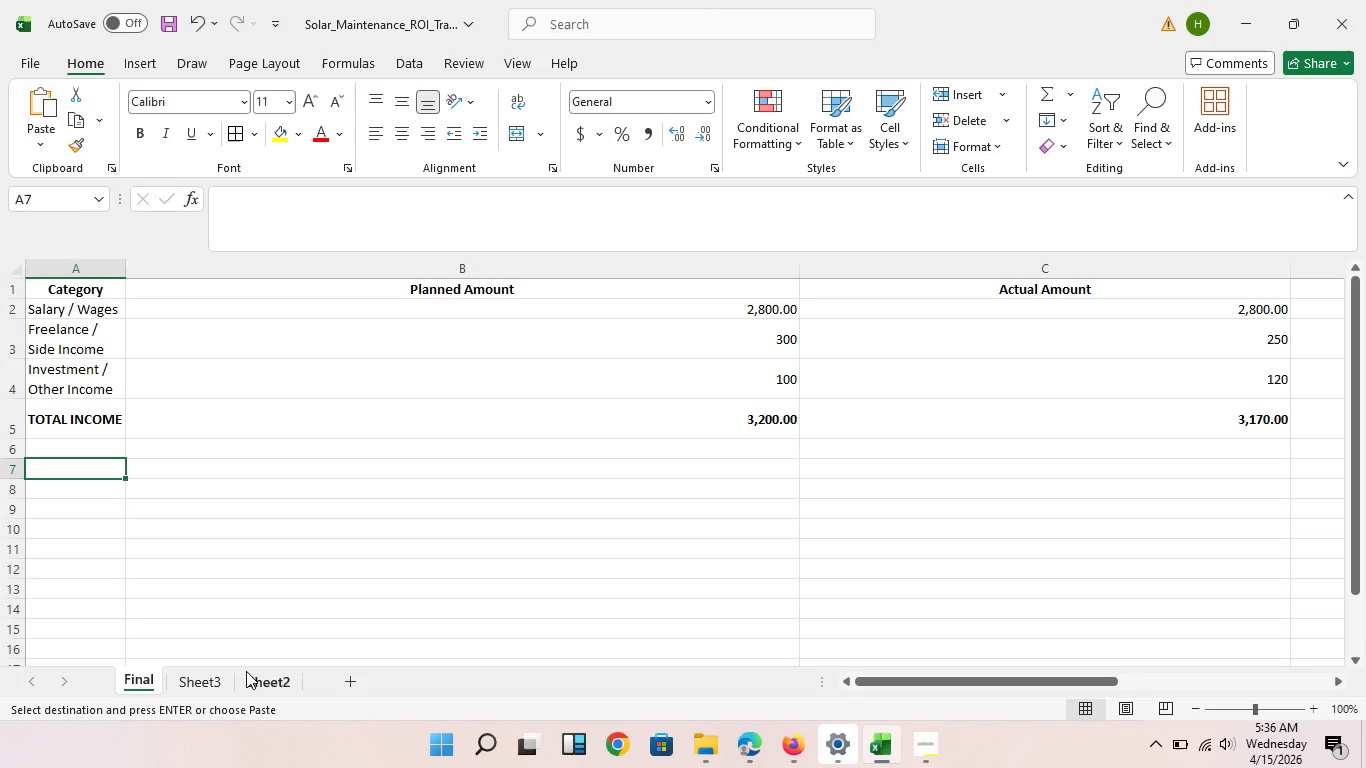 
key(Control+ControlLeft)
 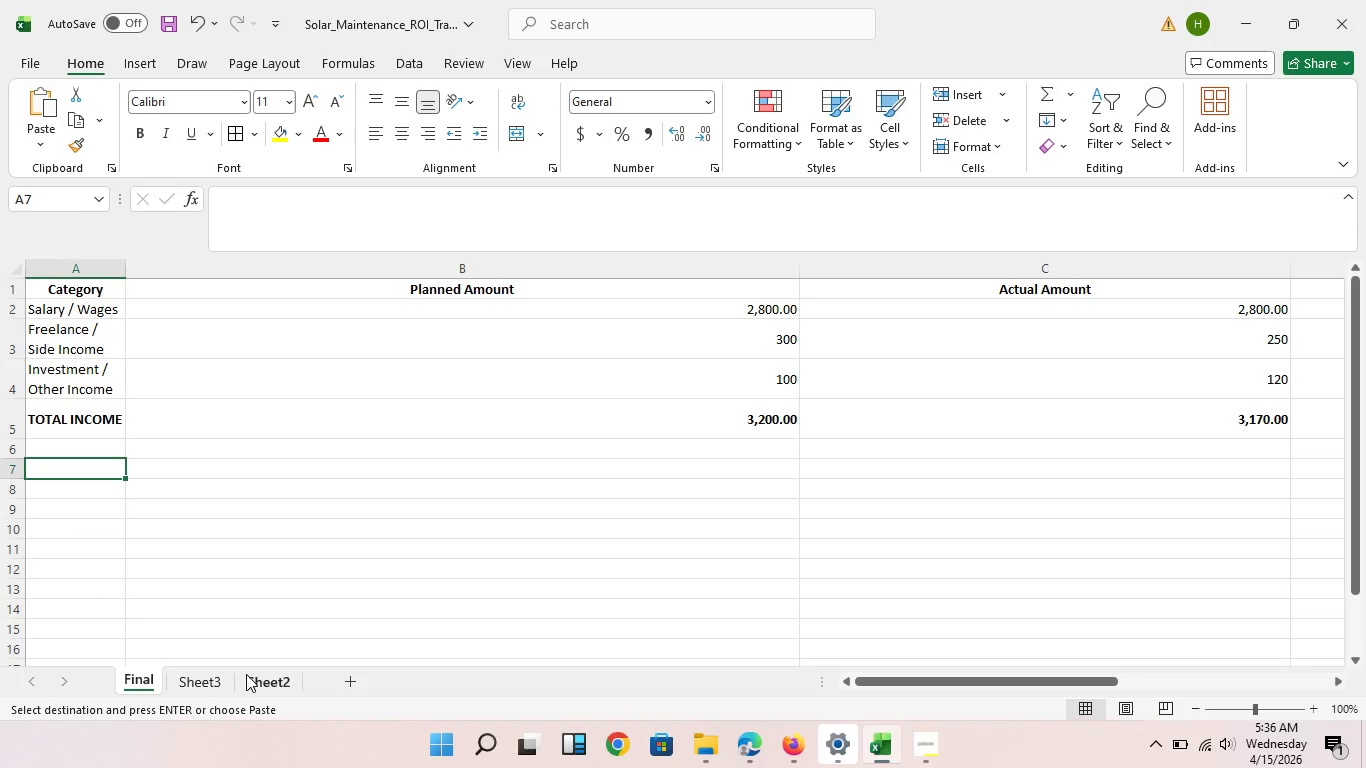 
key(Control+V)
 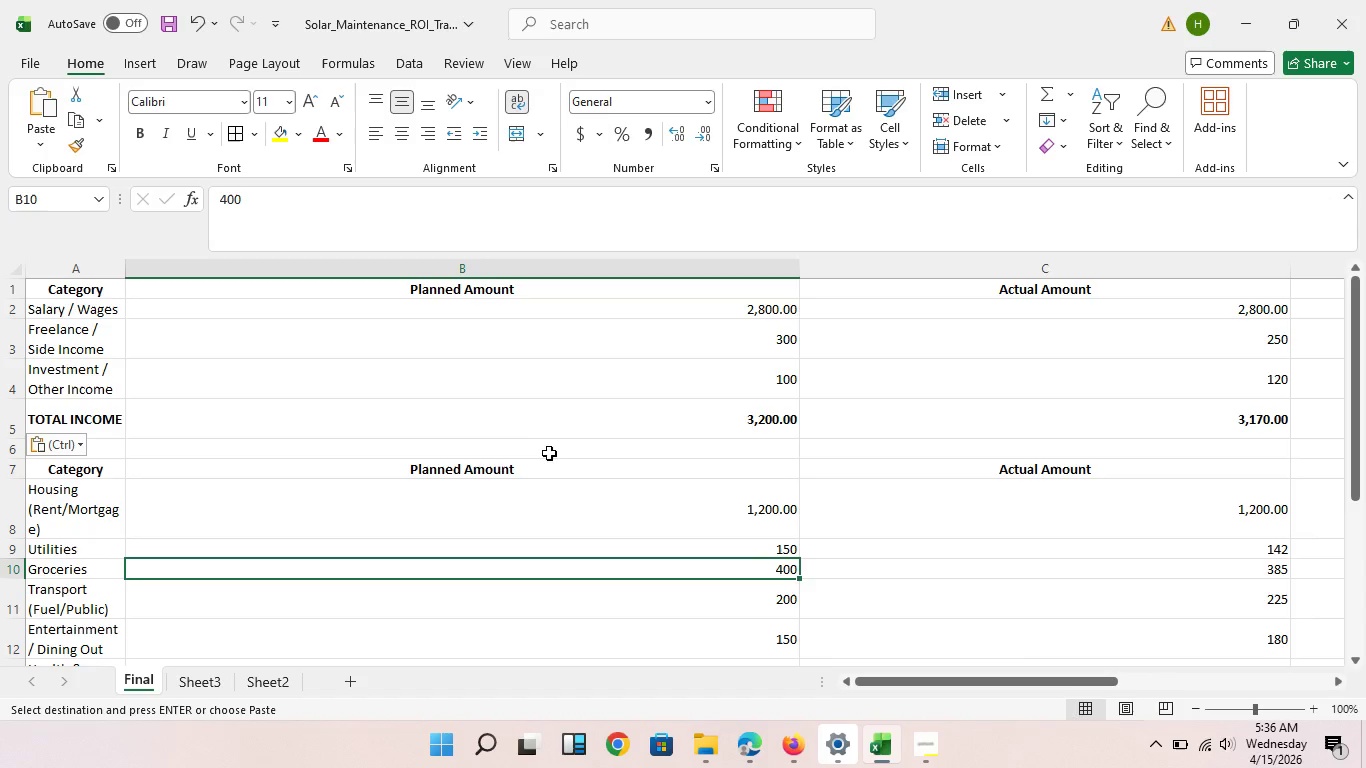 
left_click([311, 571])
 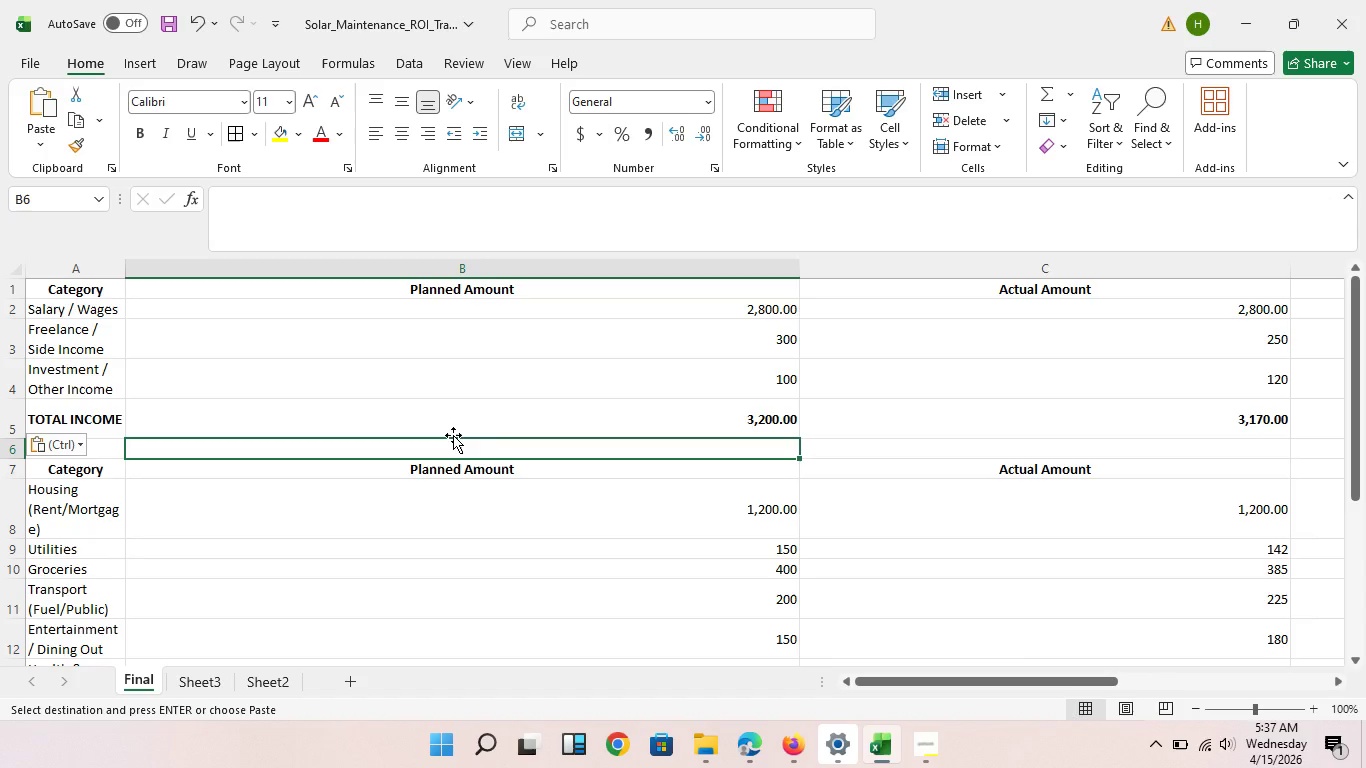 
left_click([582, 442])
 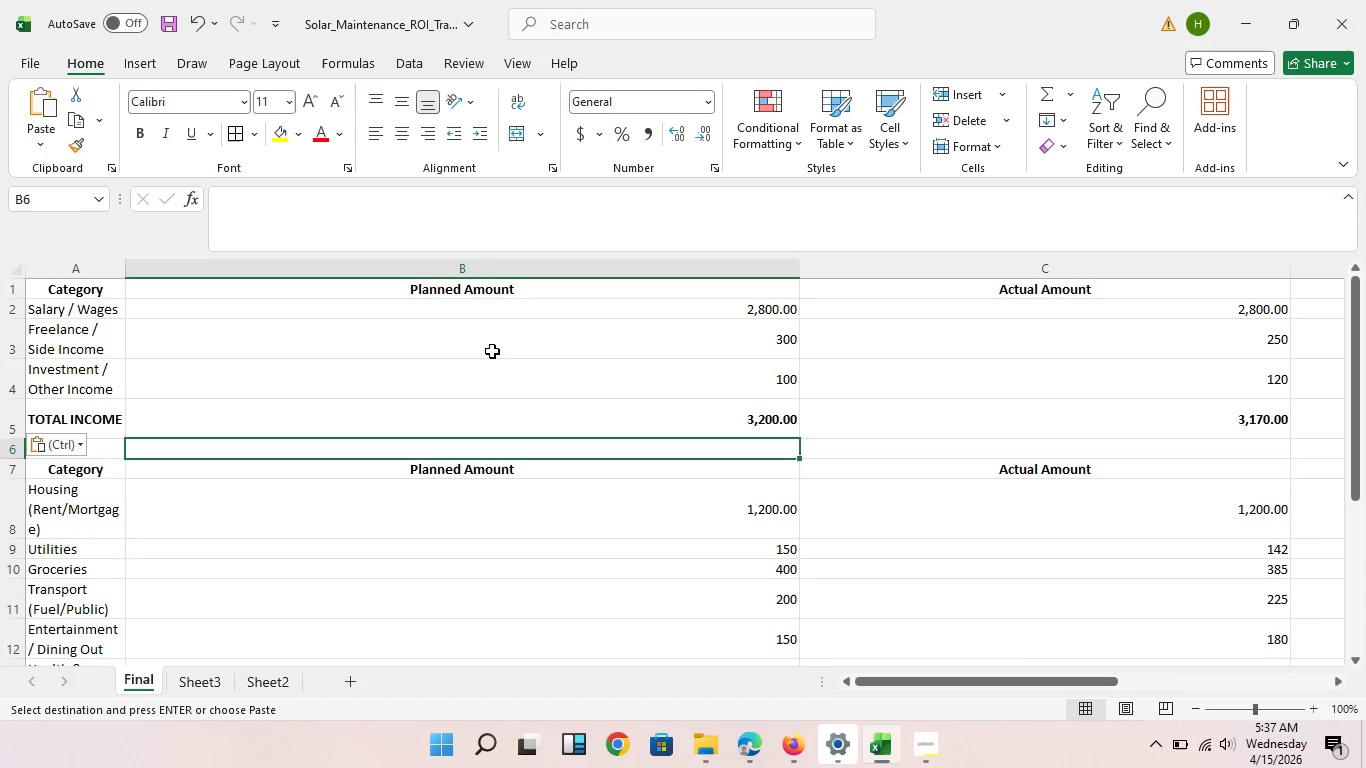 
scroll: coordinate [492, 351], scroll_direction: up, amount: 3.0
 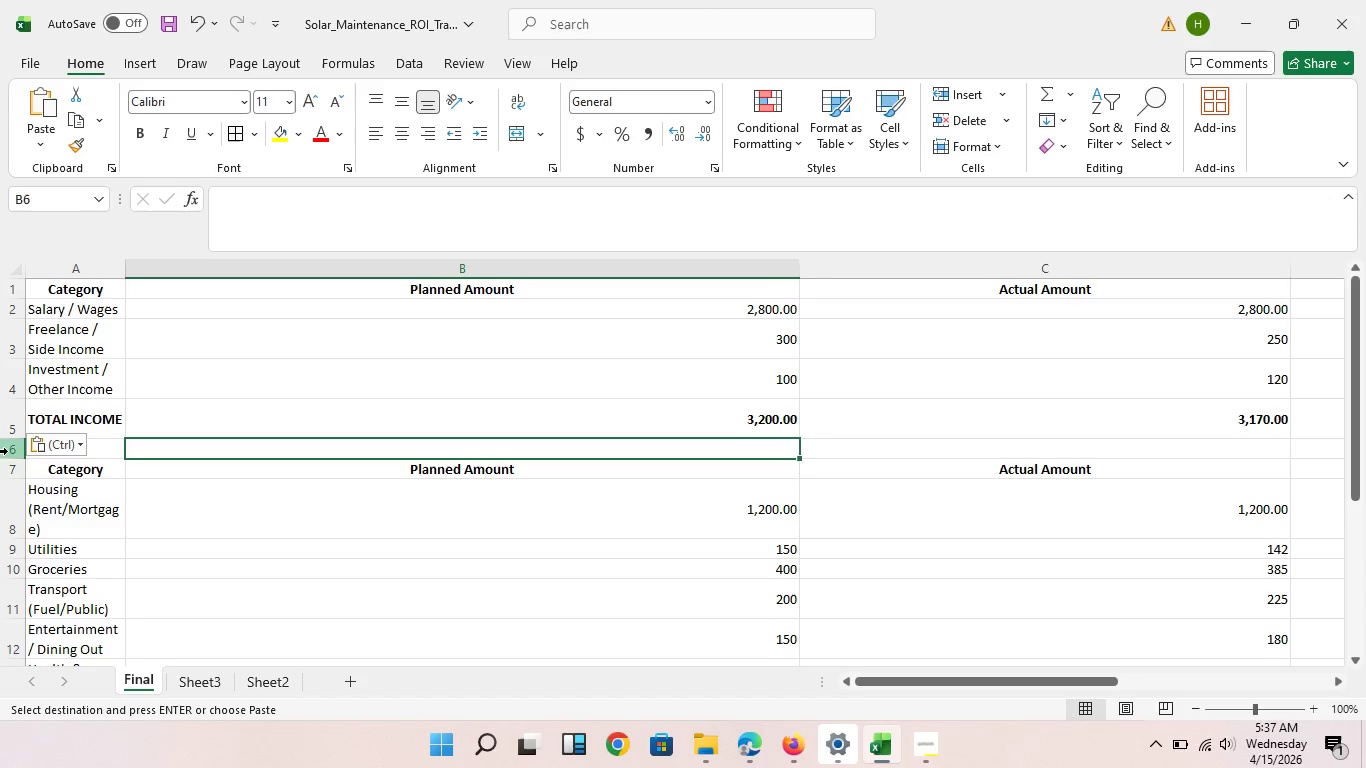 
left_click([8, 451])
 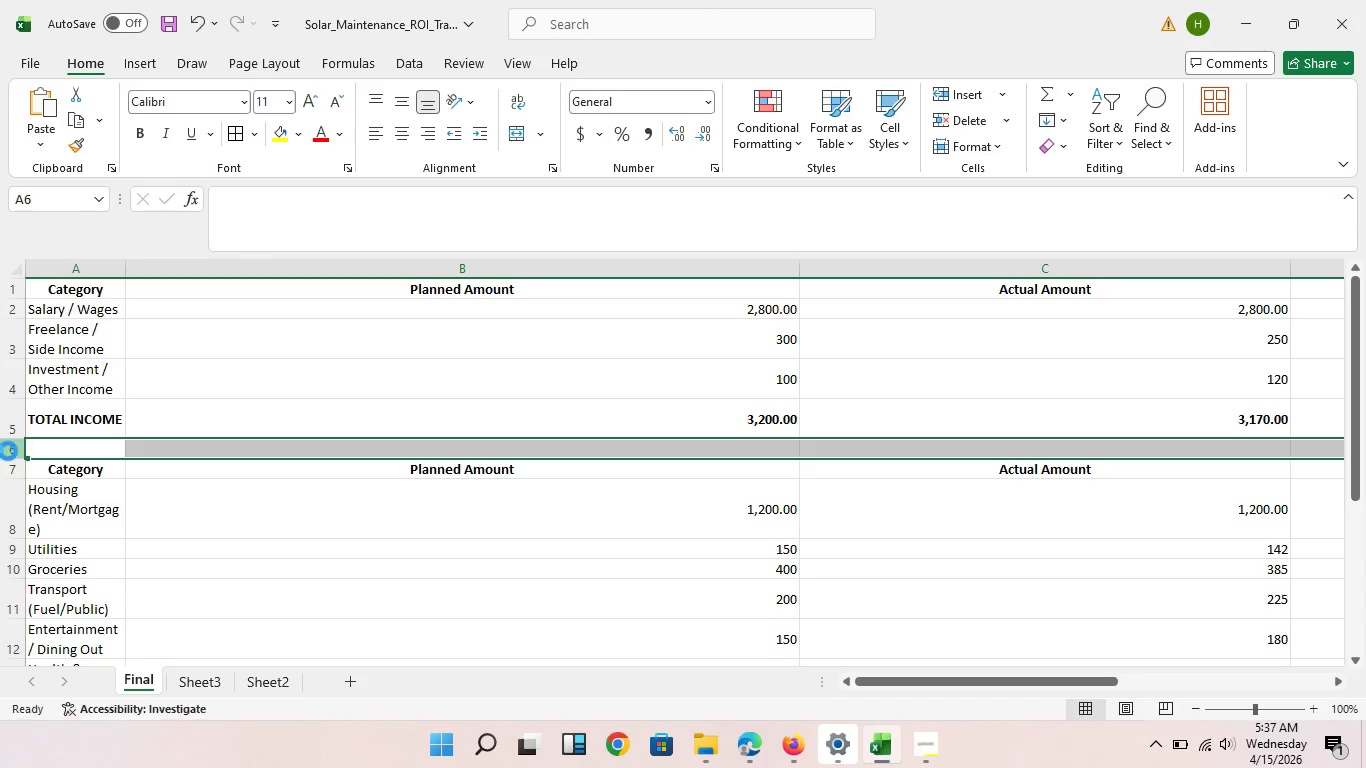 
key(Control+NumpadAdd)
 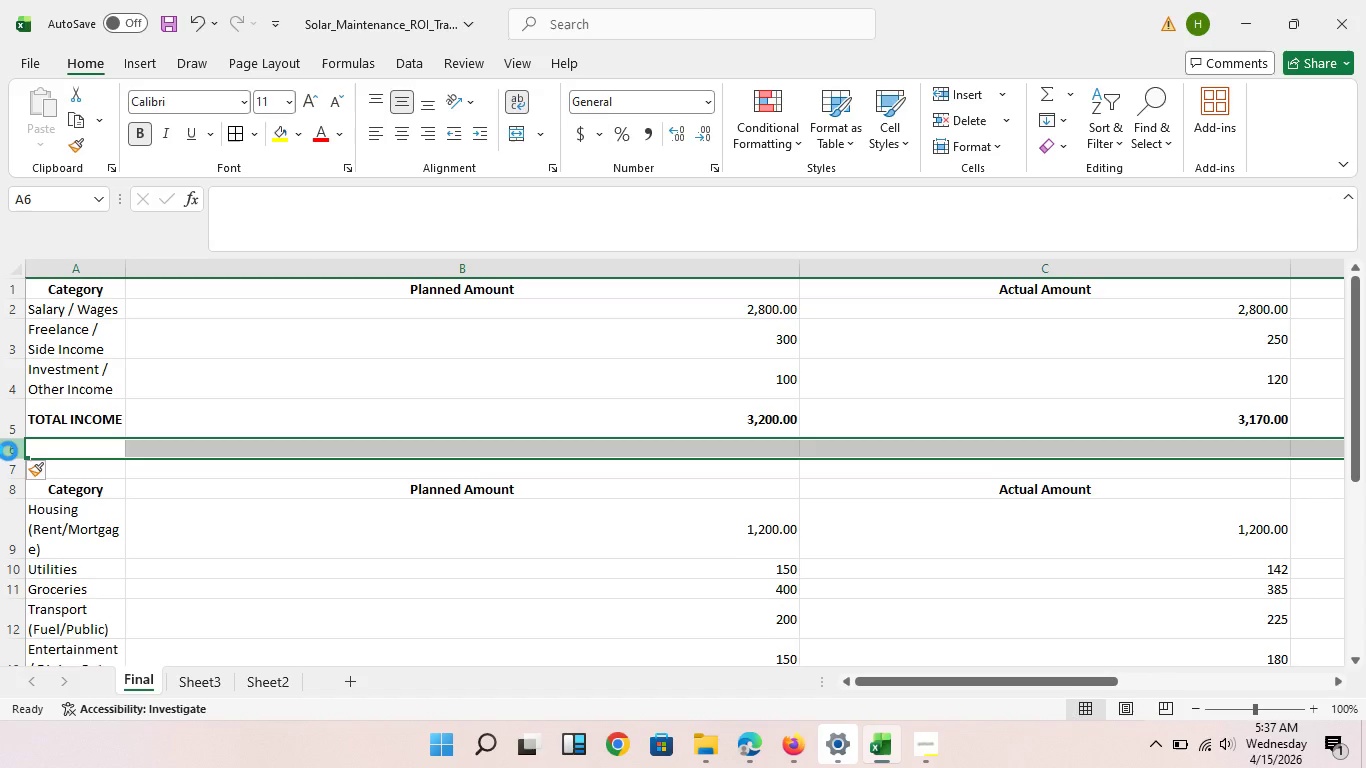 
key(Control+NumpadAdd)
 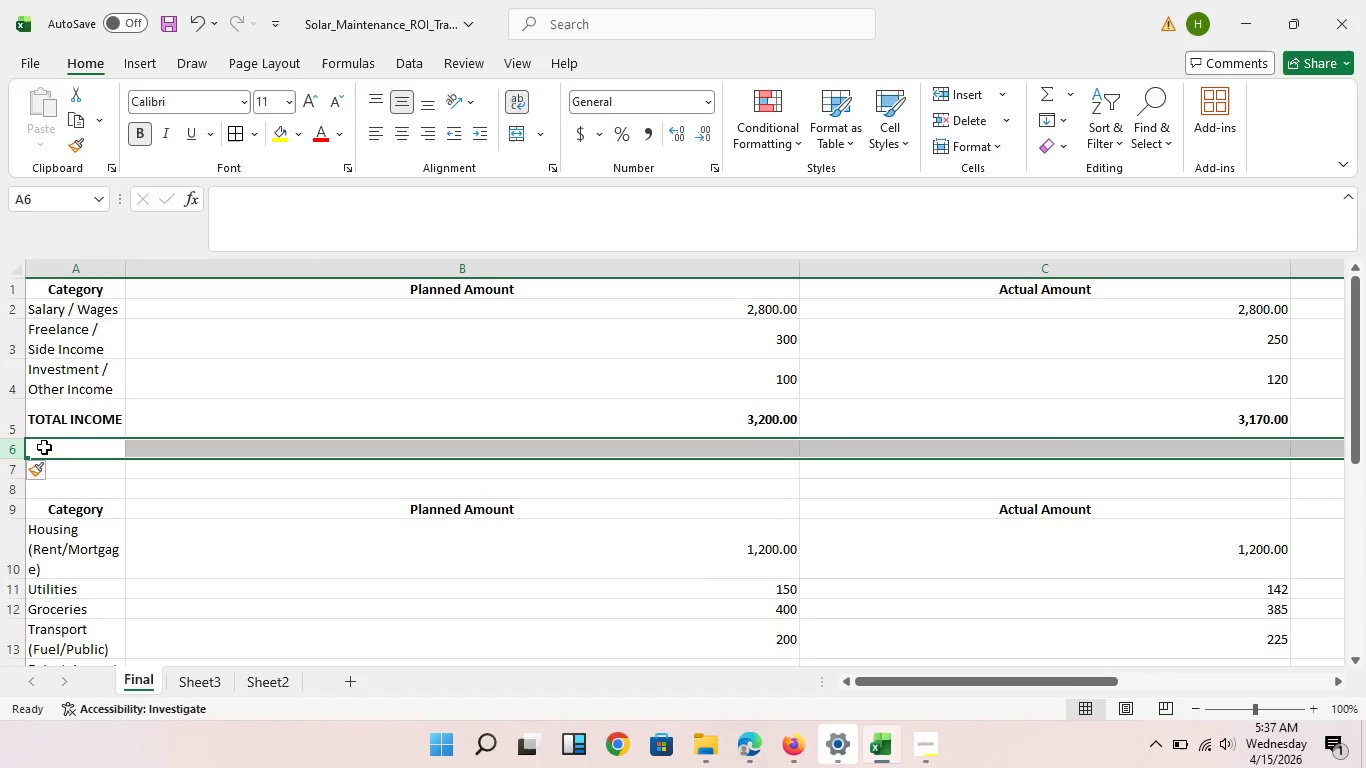 
scroll: coordinate [11, 449], scroll_direction: up, amount: 3.0
 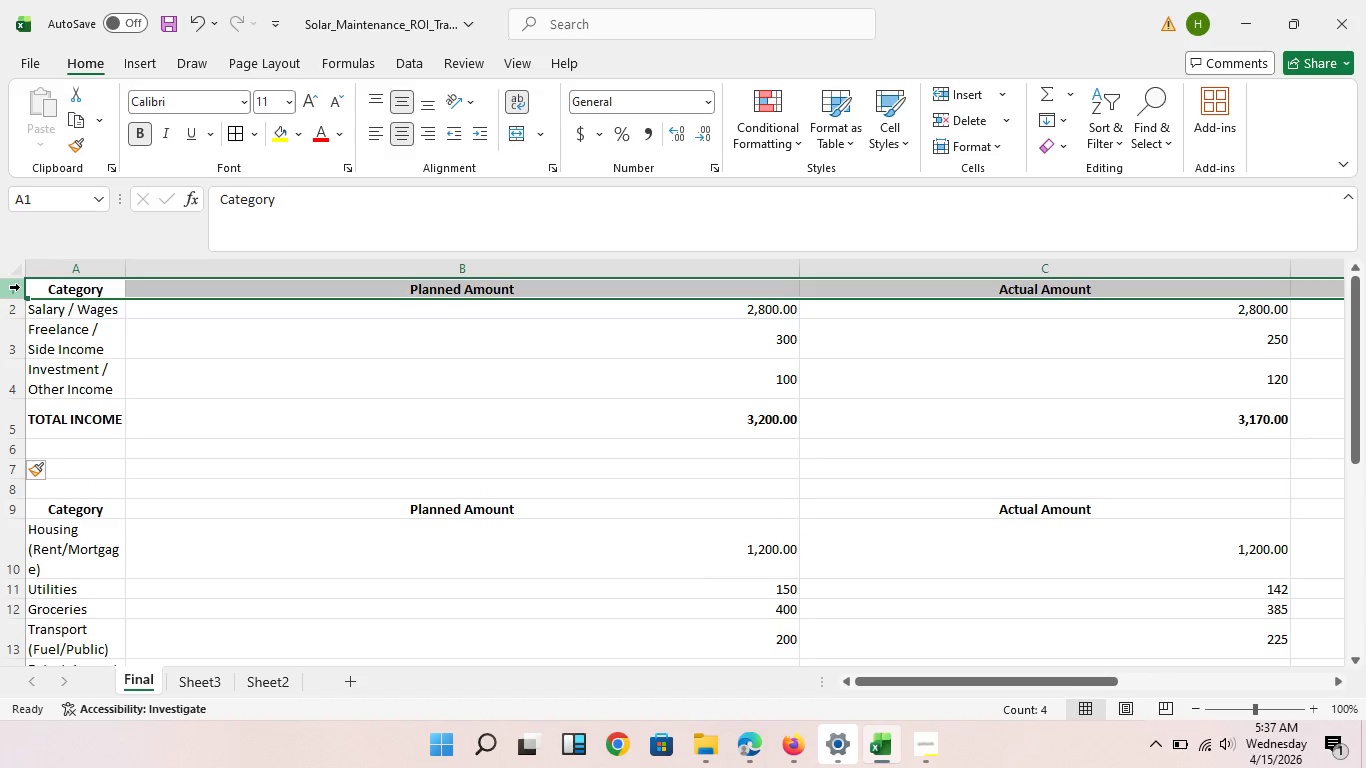 
left_click([20, 287])
 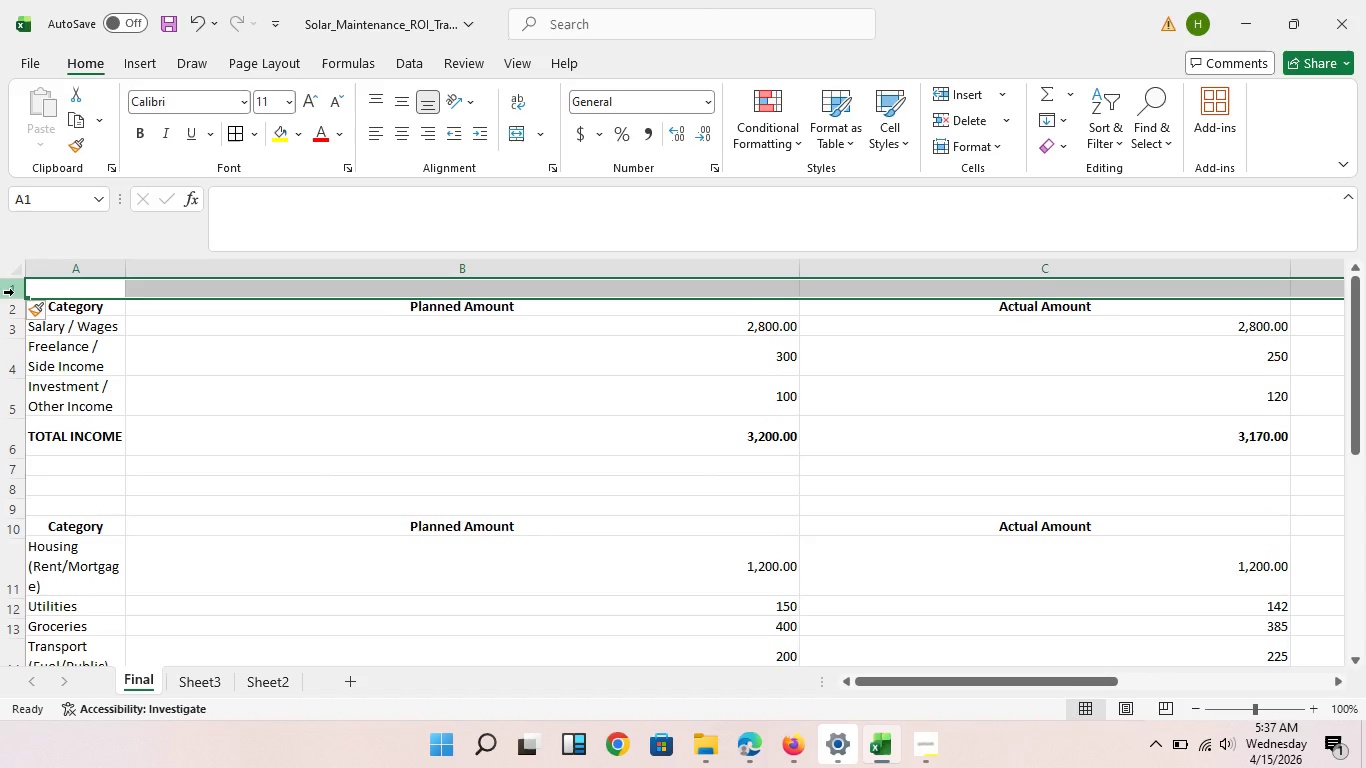 
key(Control+NumpadAdd)
 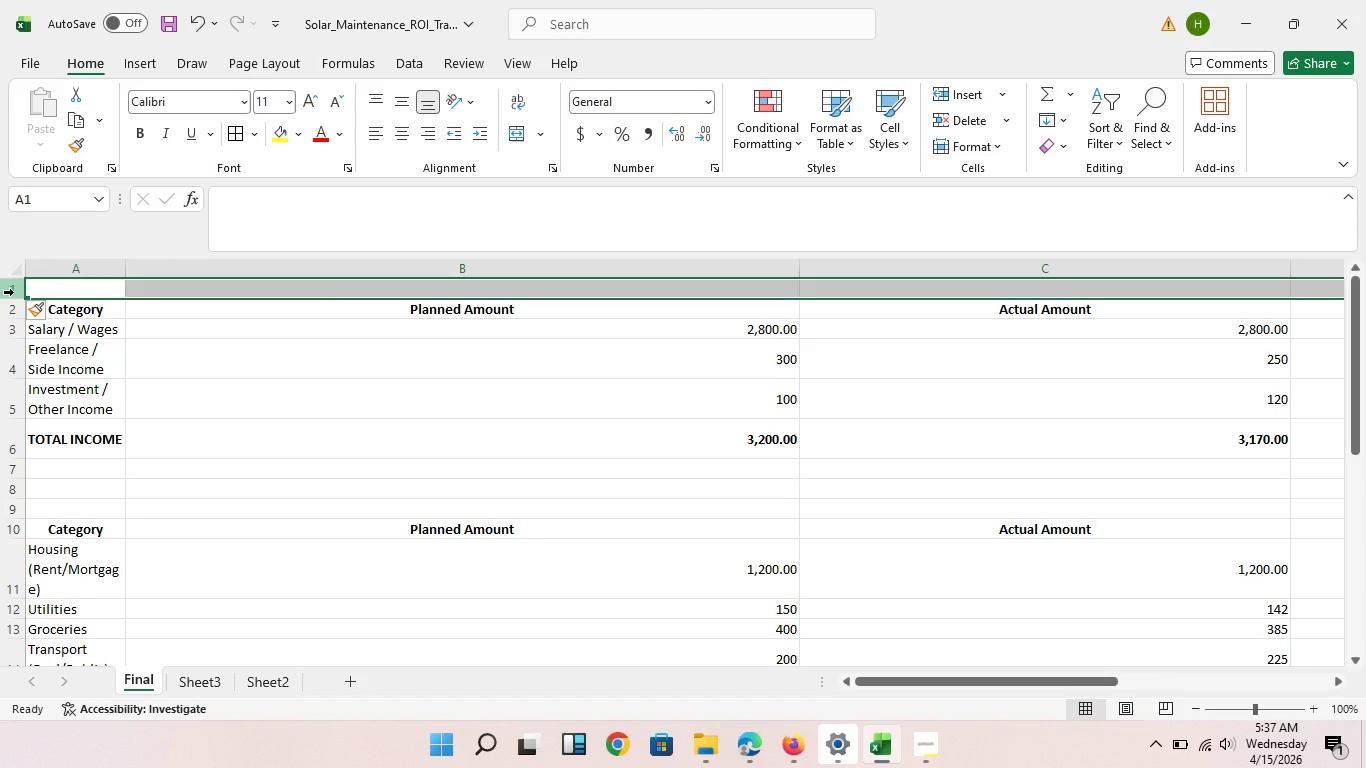 
key(Control+NumpadAdd)
 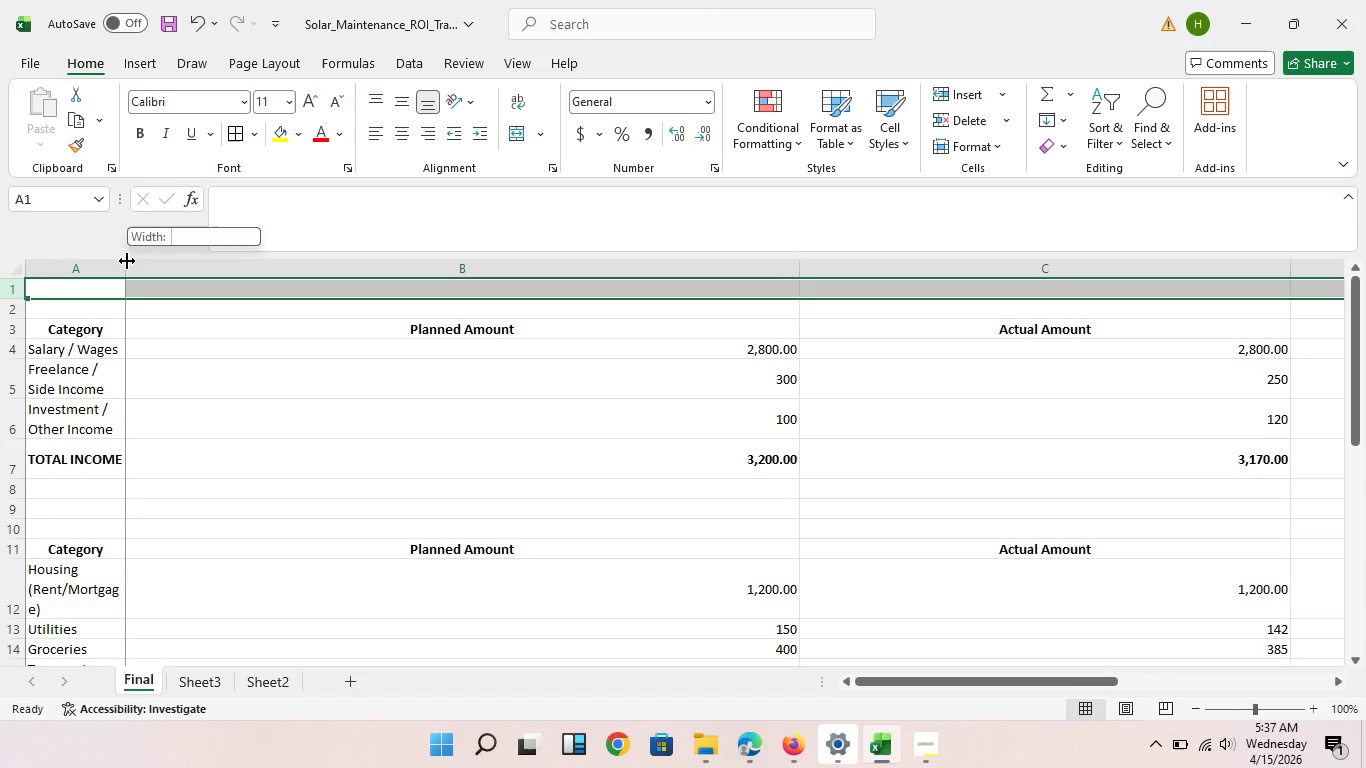 
left_click([127, 261])
 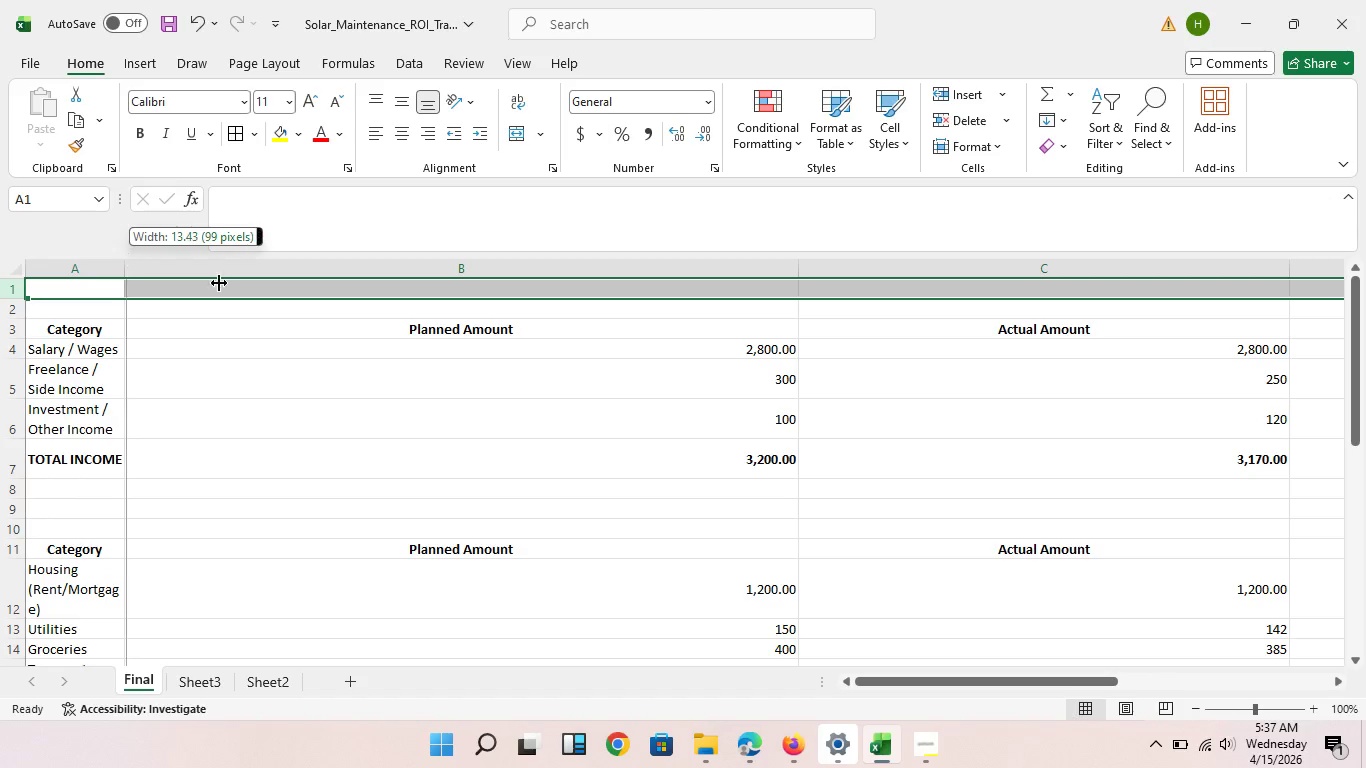 
left_click_drag(start_coordinate=[129, 261], to_coordinate=[306, 283])
 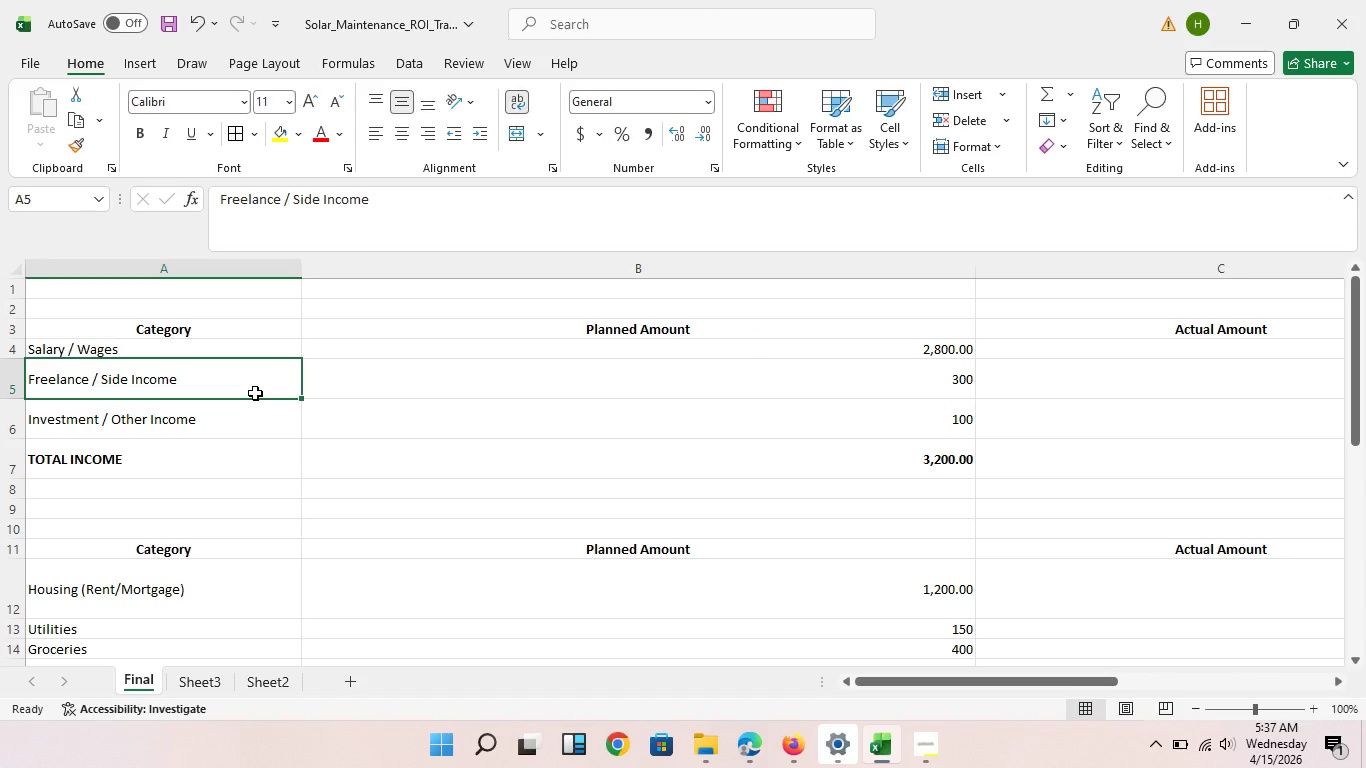 
left_click([255, 393])
 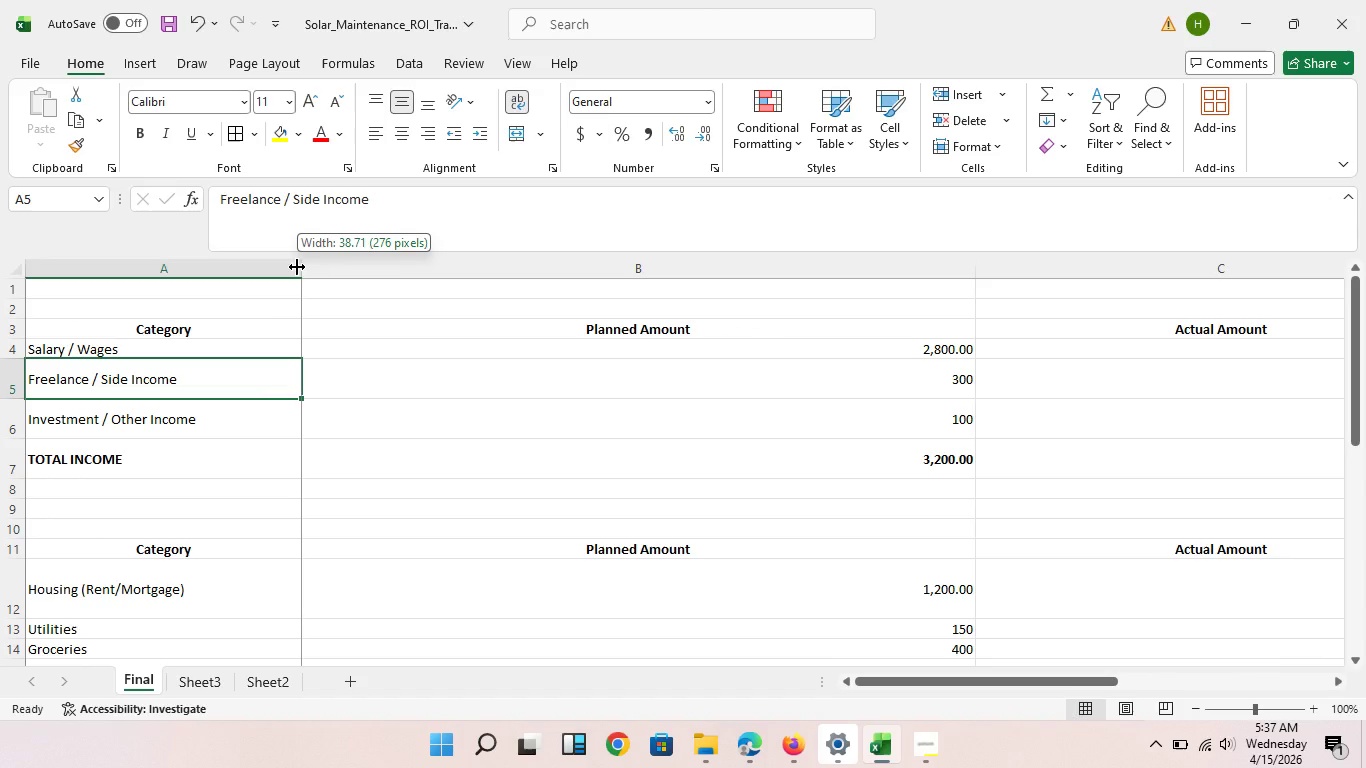 
left_click_drag(start_coordinate=[297, 267], to_coordinate=[229, 365])
 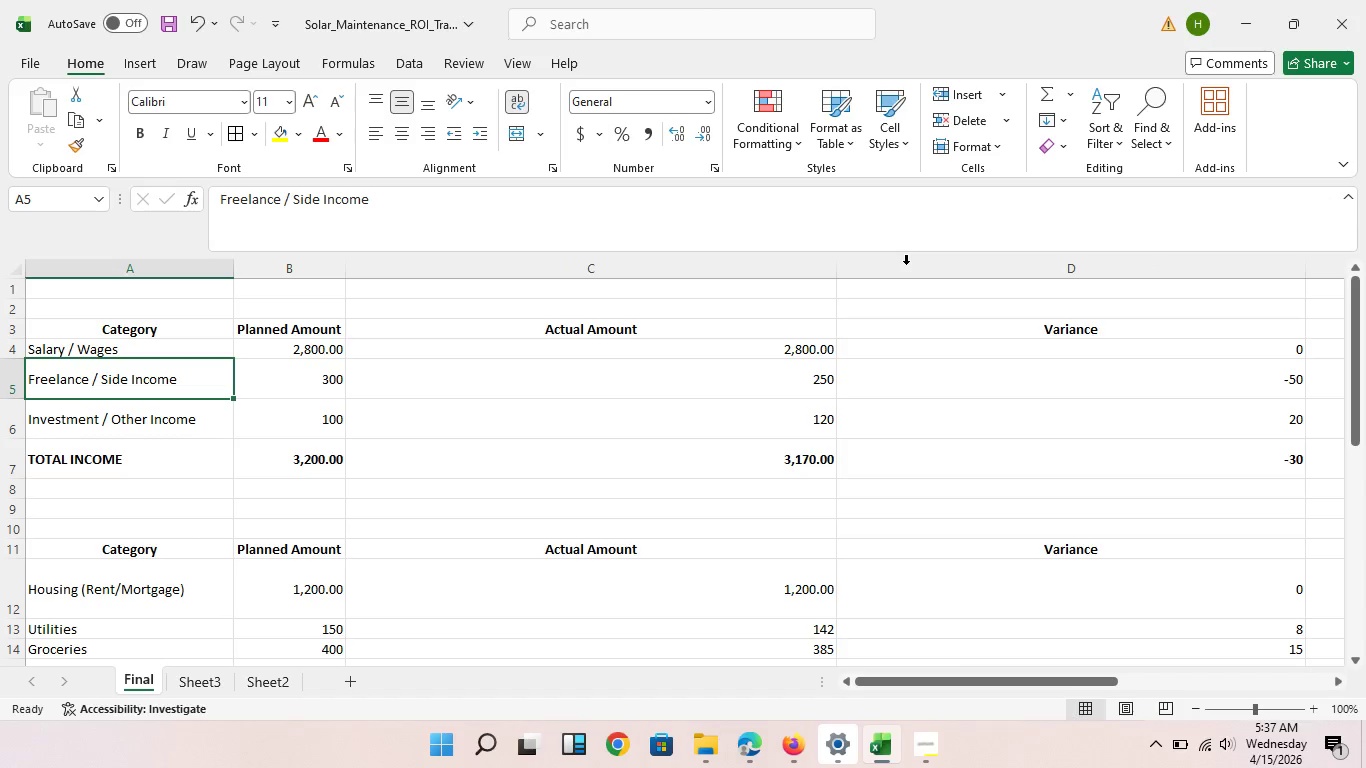 
double_click([906, 264])
 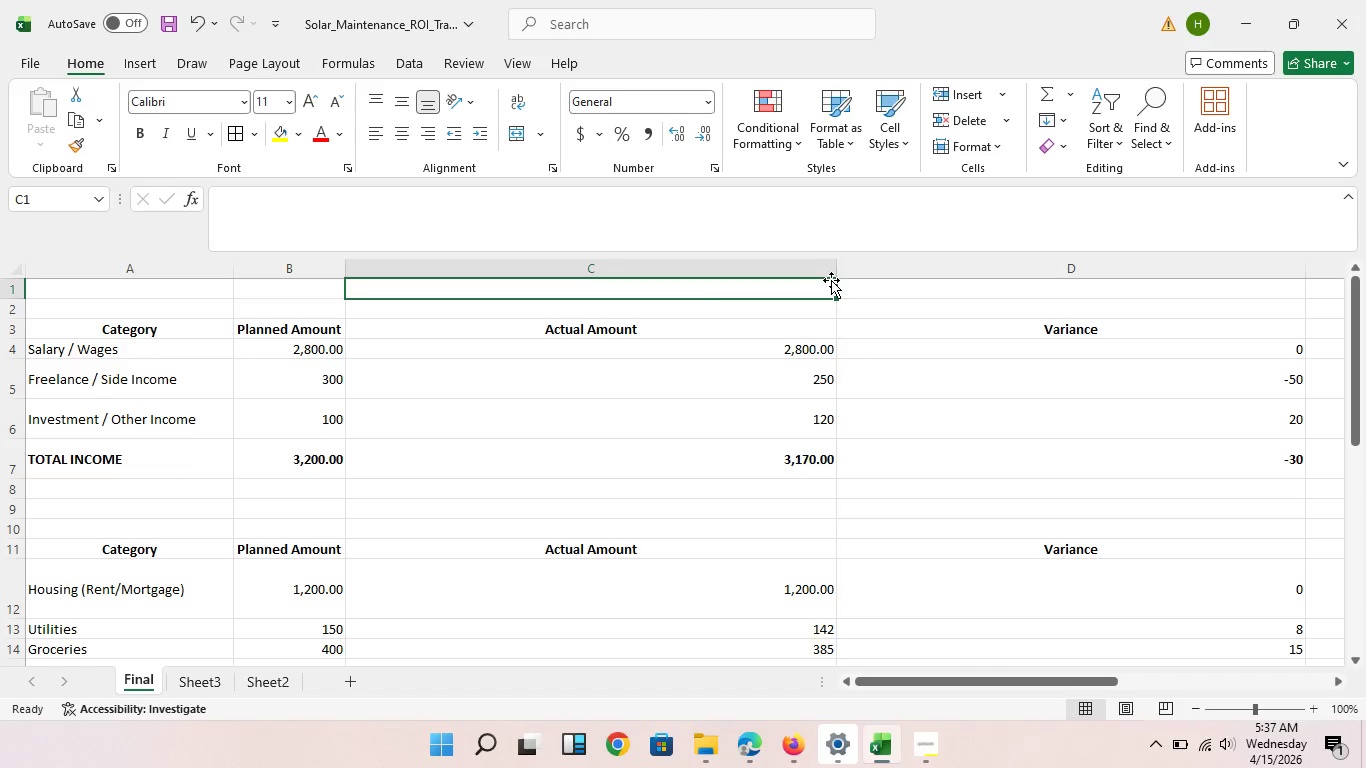 
left_click([831, 280])
 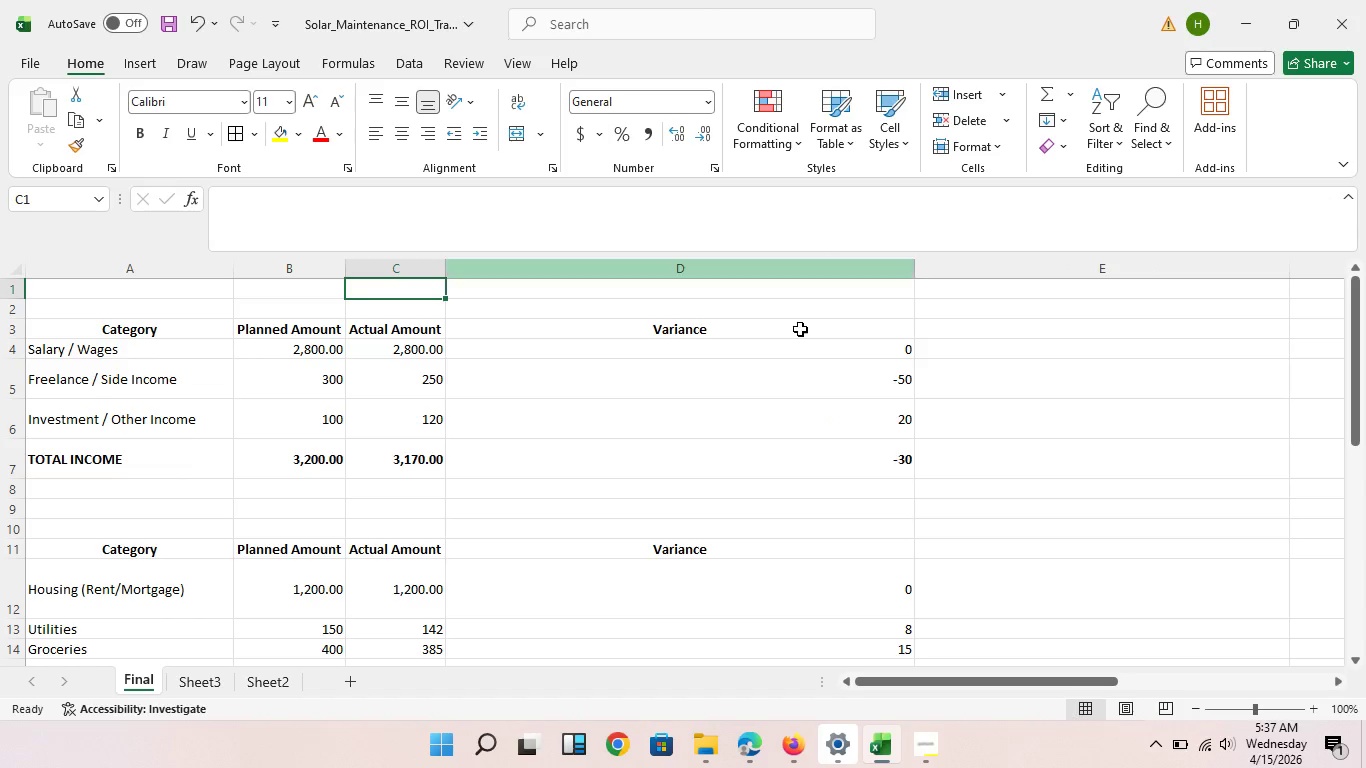 
double_click([831, 267])
 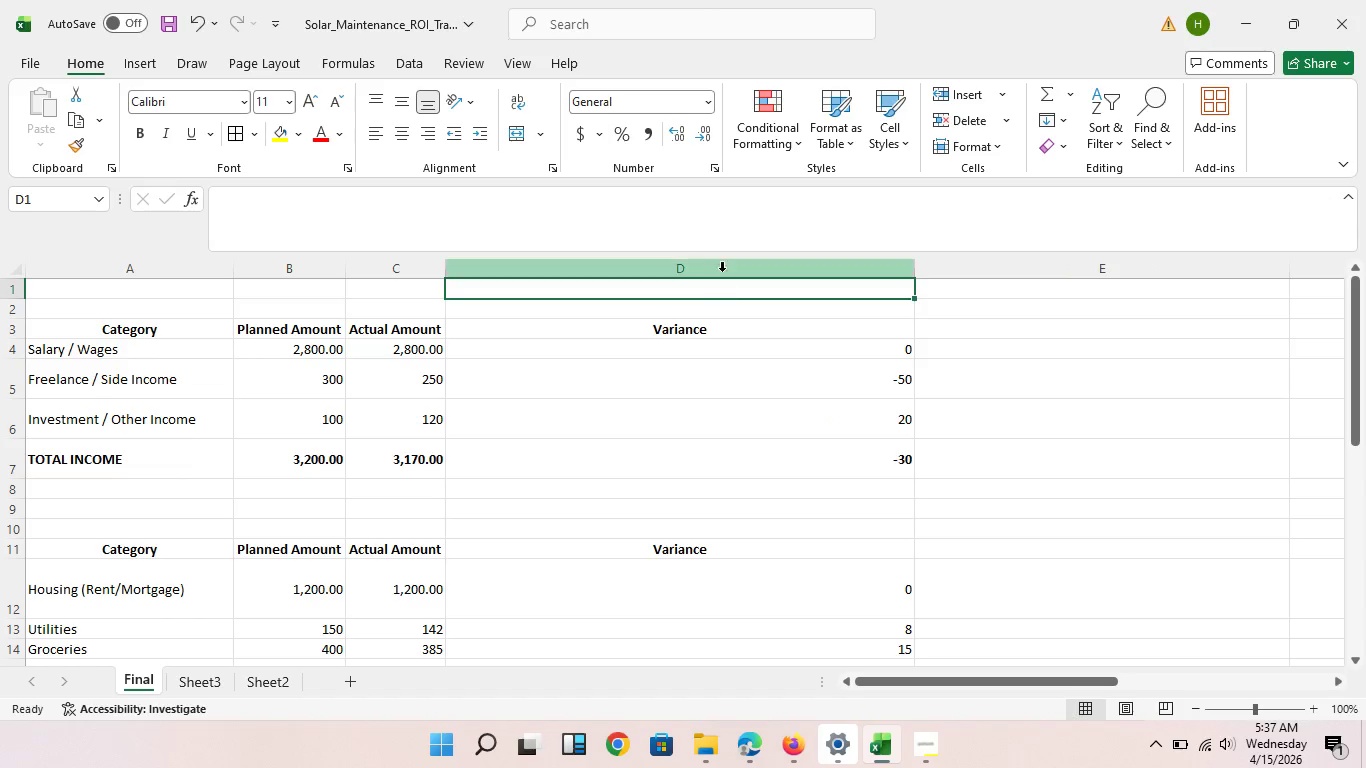 
left_click([716, 294])
 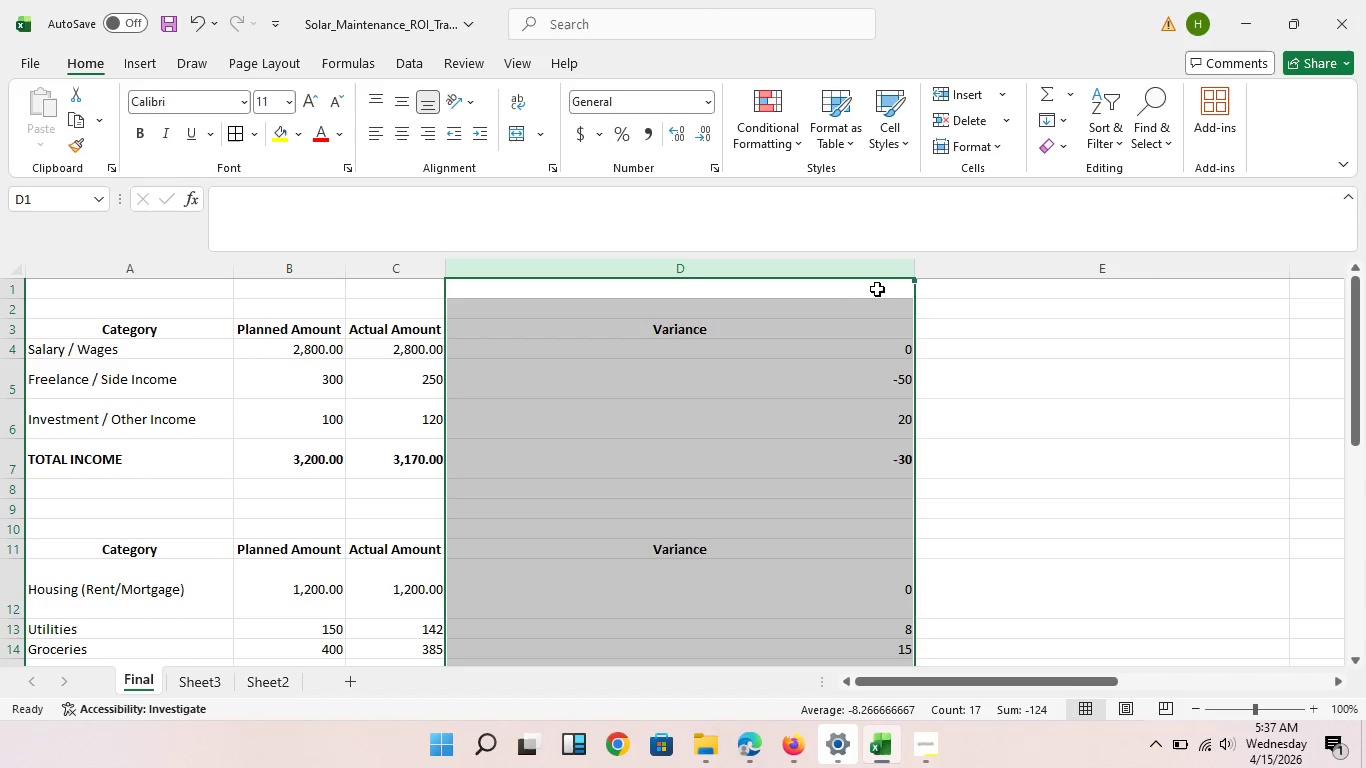 
left_click([732, 266])
 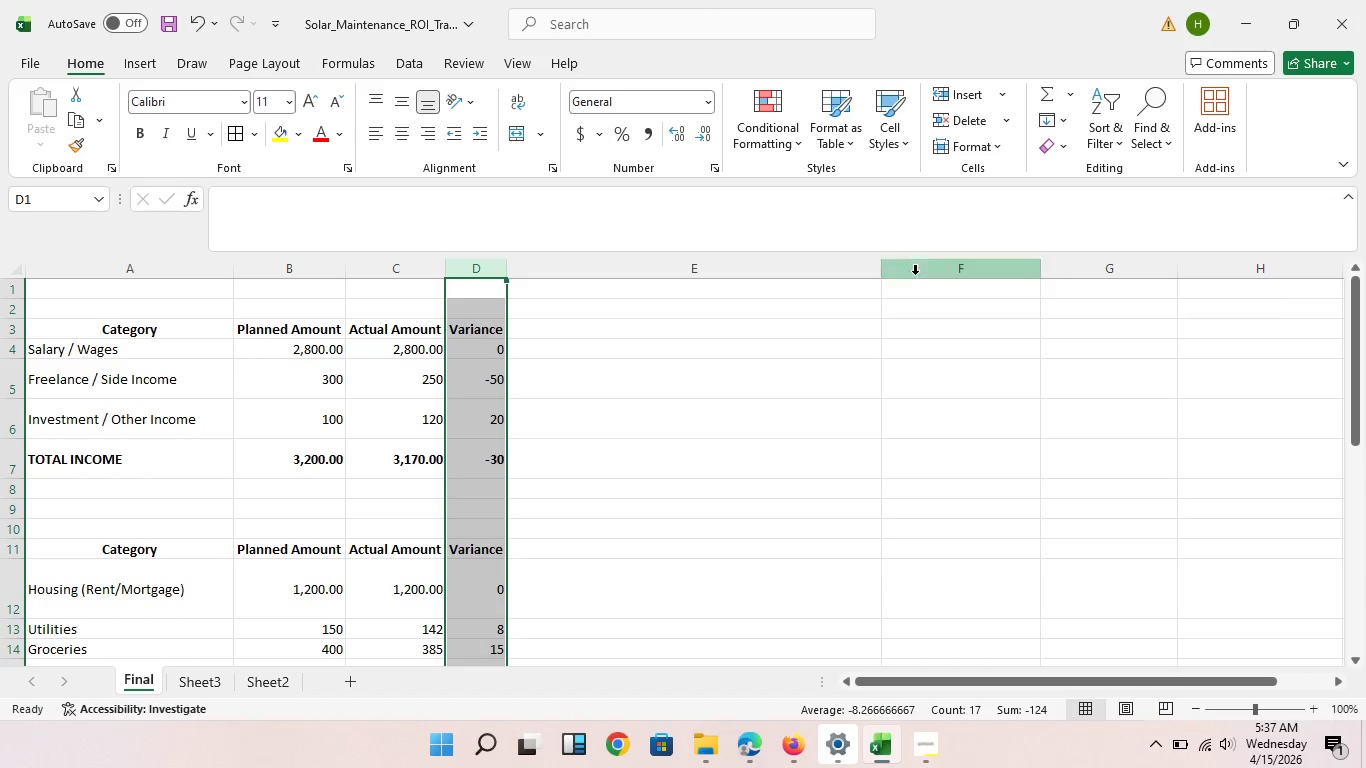 
double_click([917, 268])
 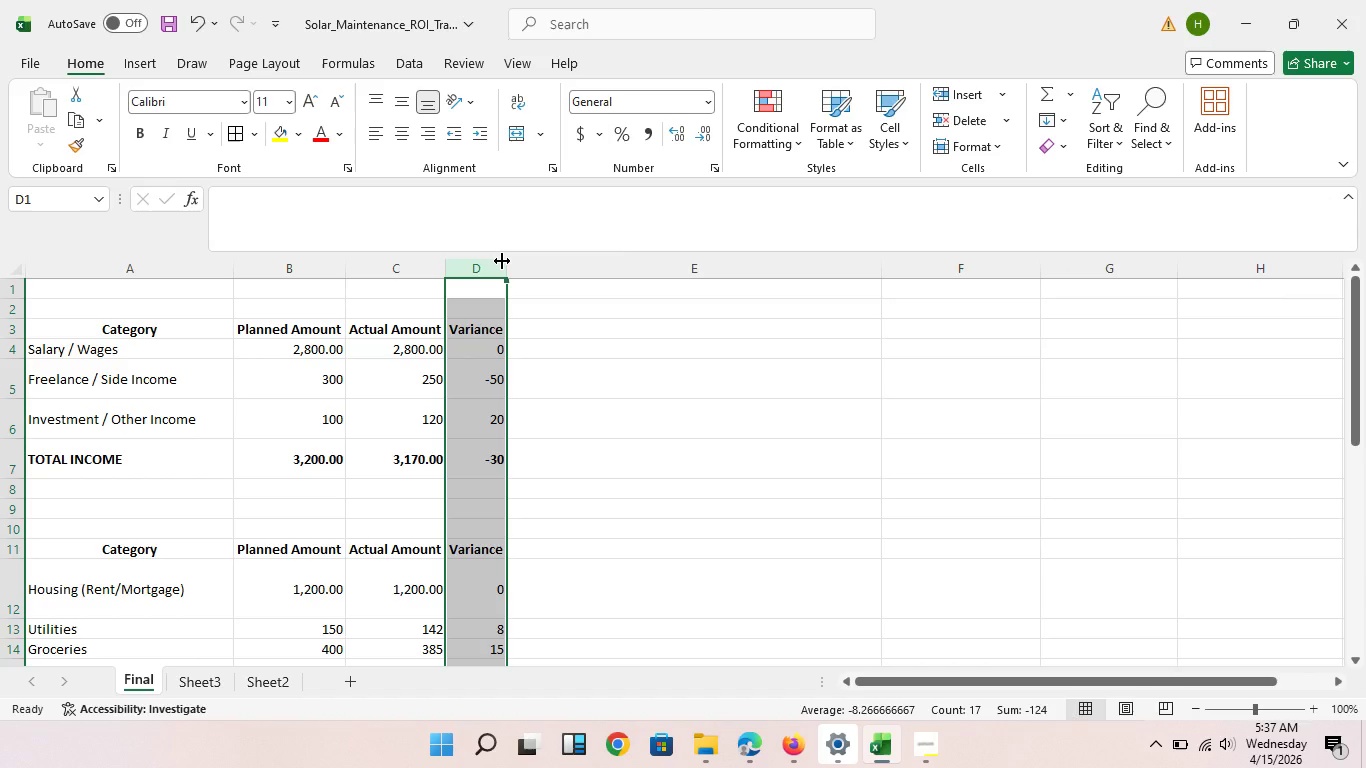 
left_click_drag(start_coordinate=[502, 261], to_coordinate=[579, 261])
 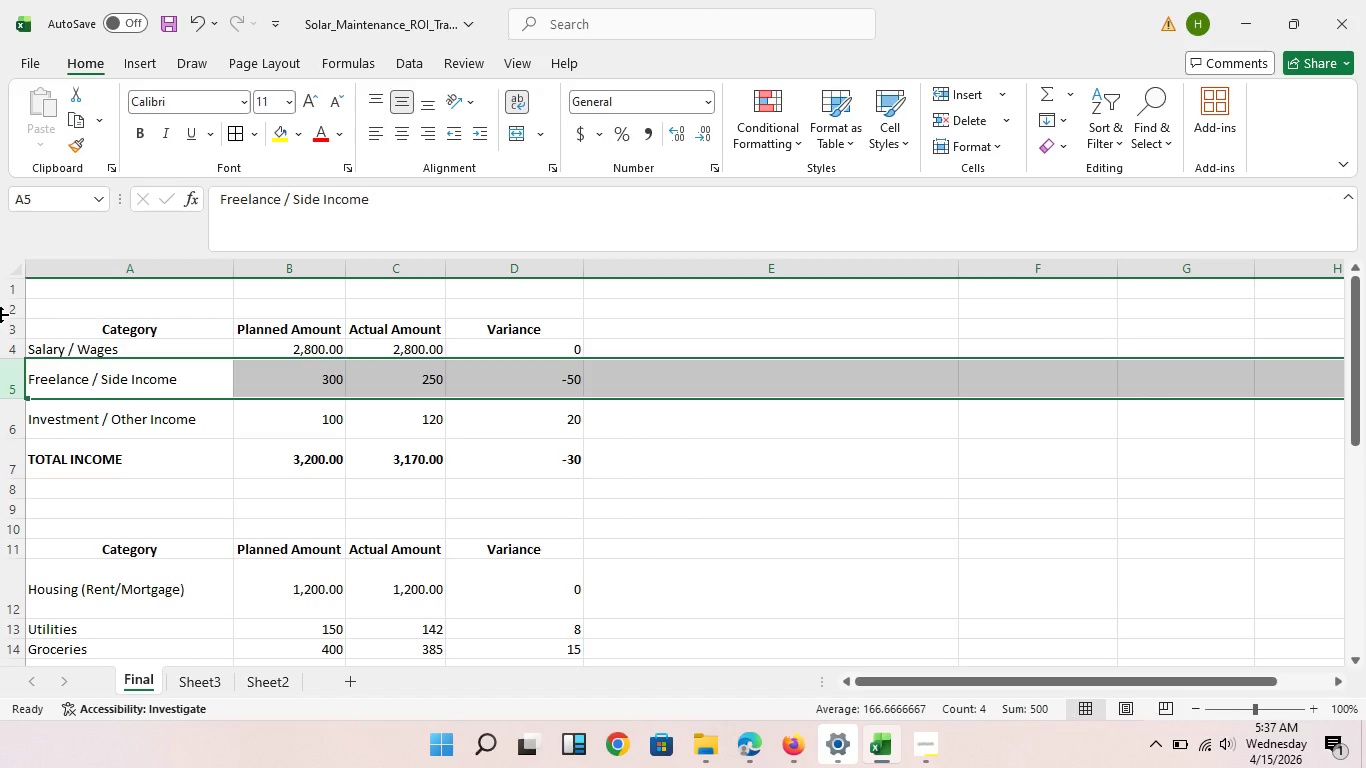 
left_click([0, 378])
 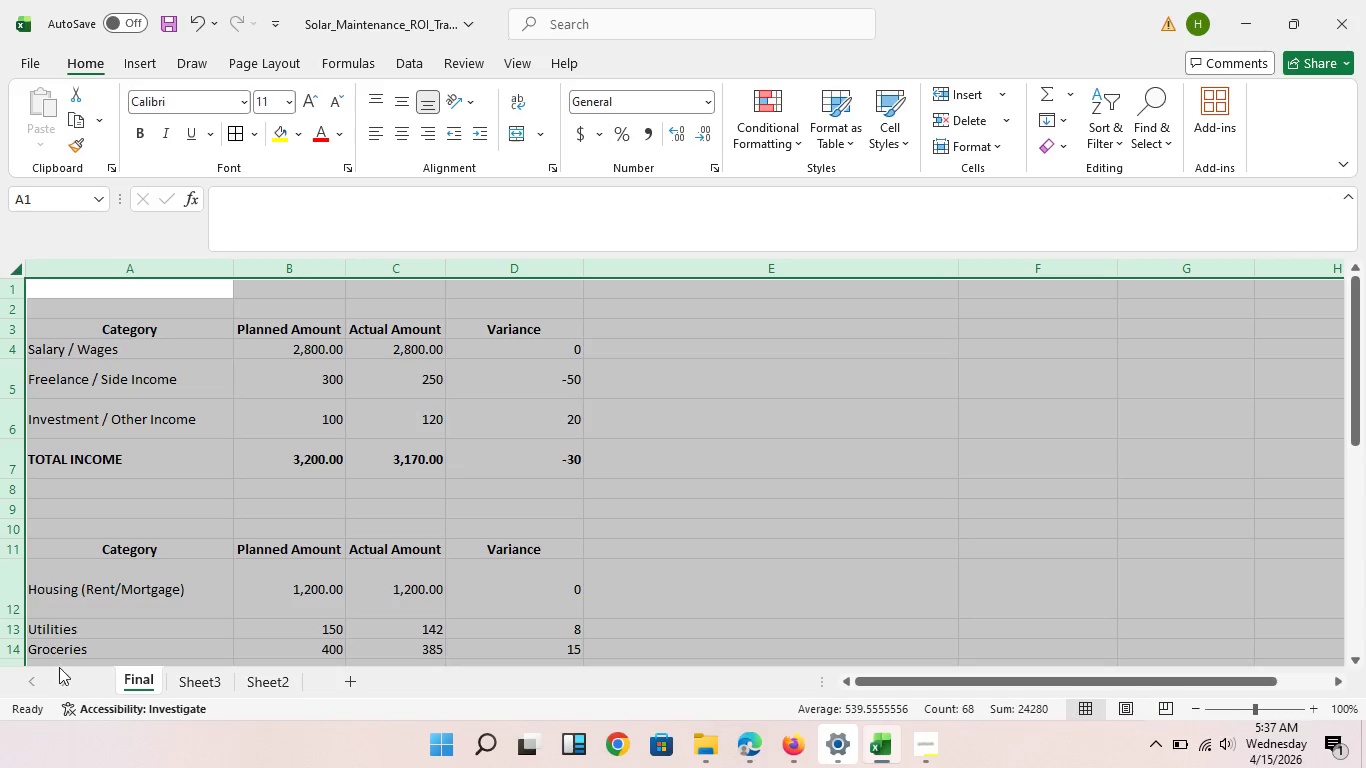 
left_click([1, 278])
 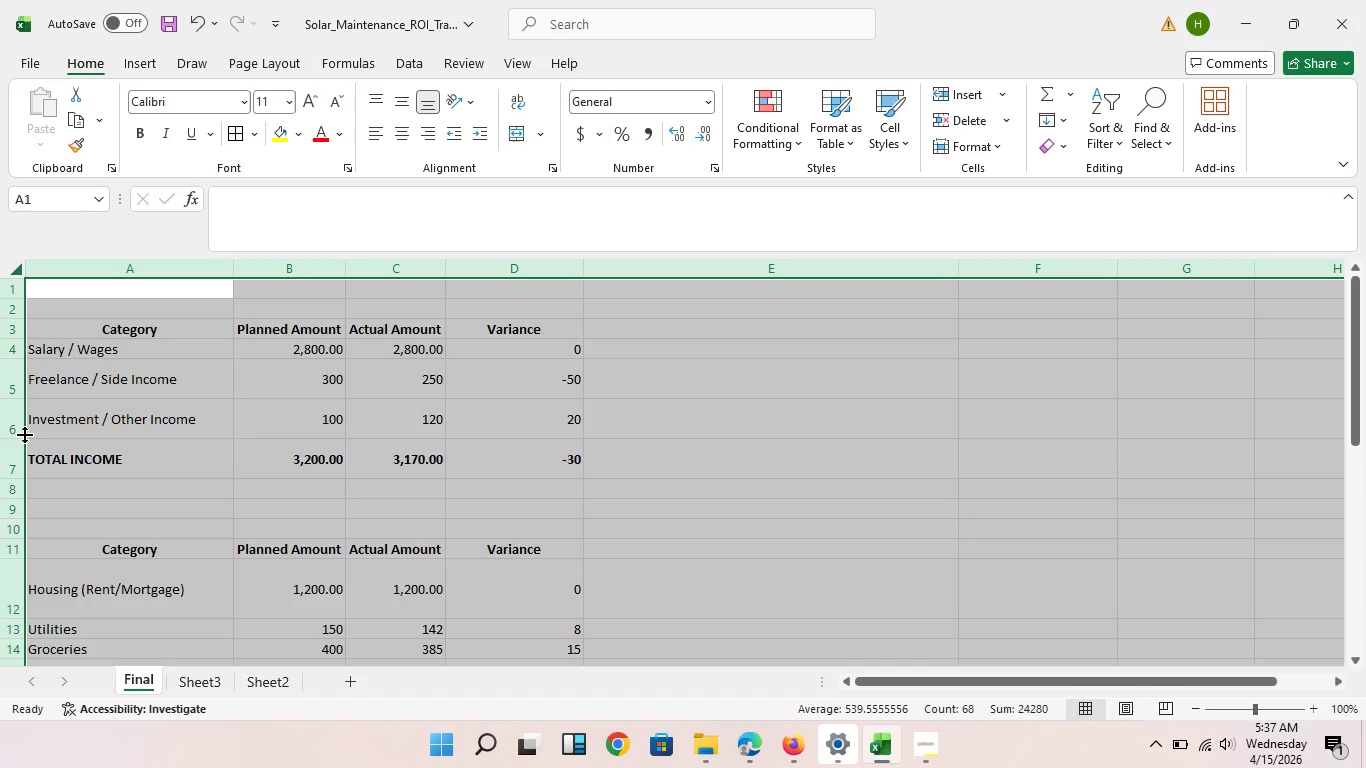 
double_click([24, 434])
 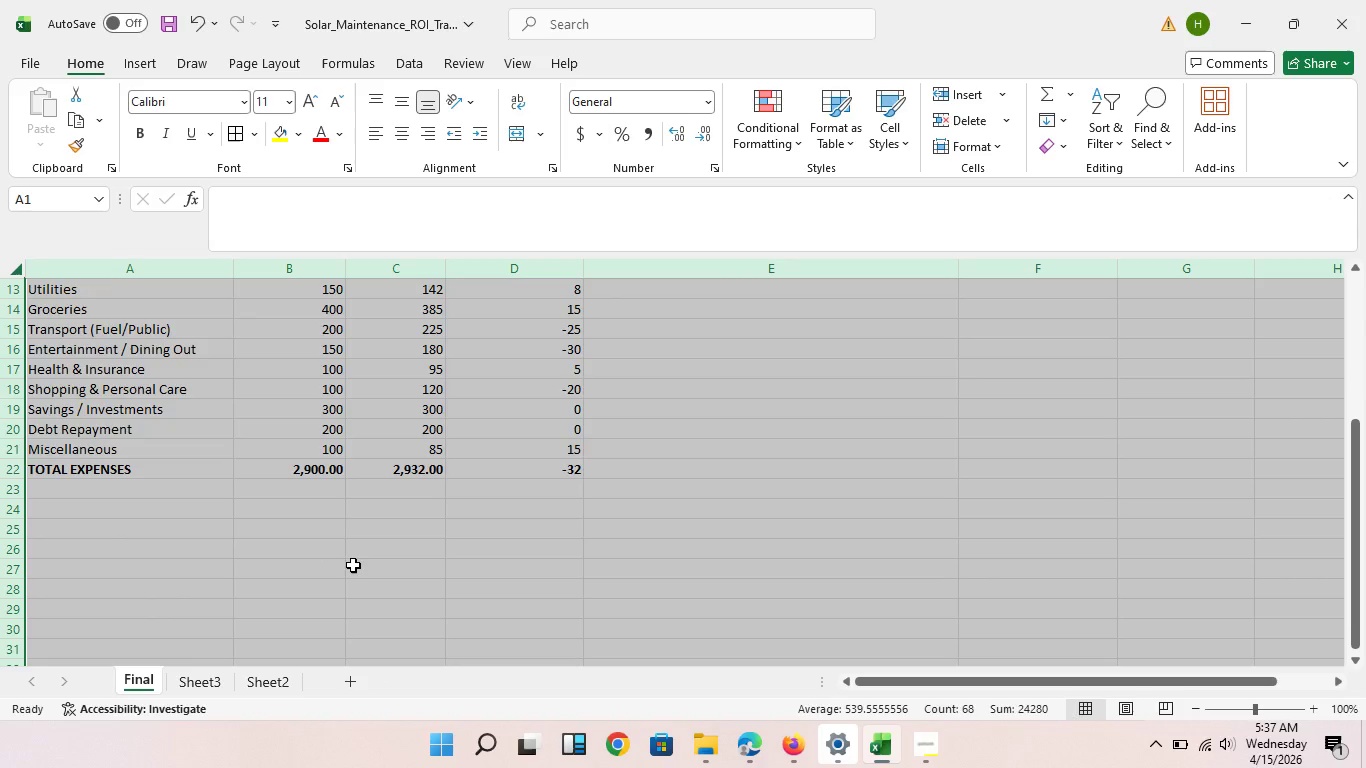 
left_click([749, 489])
 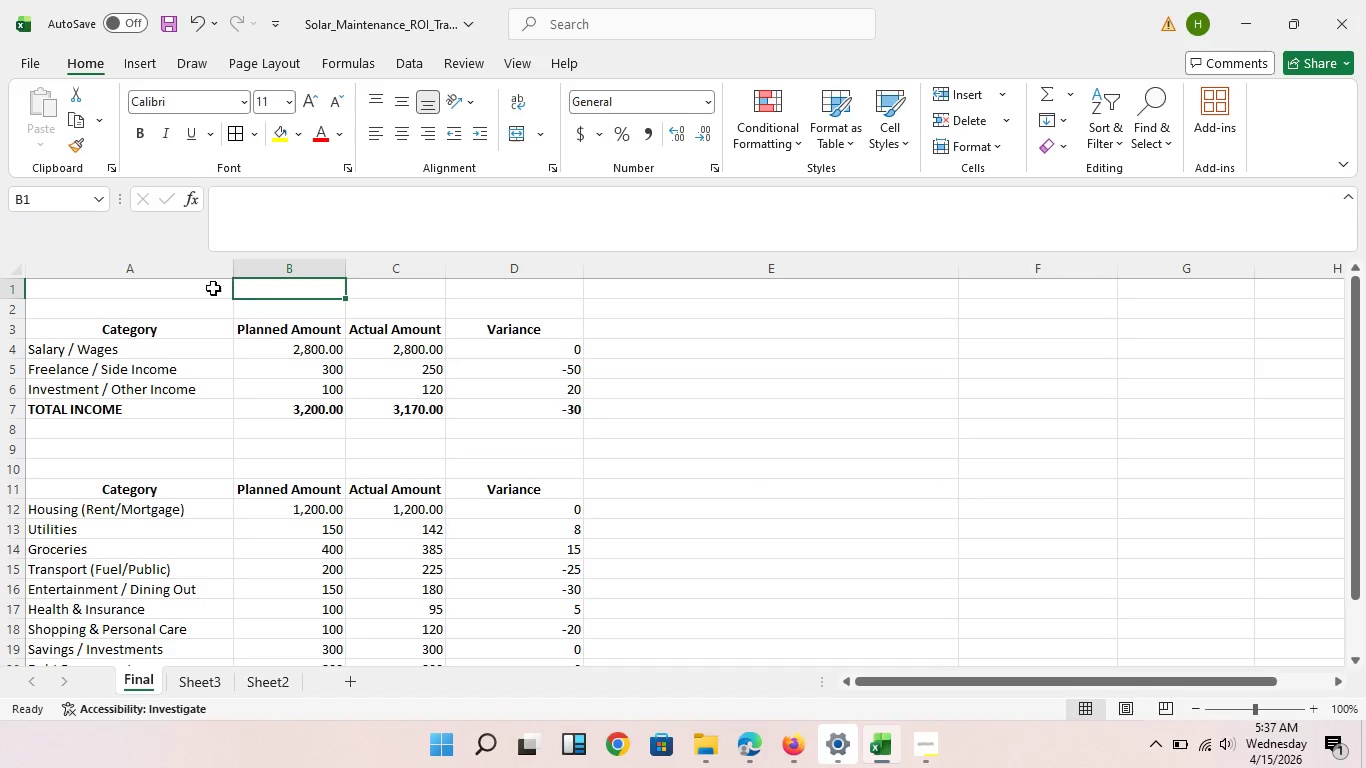 
scroll: coordinate [584, 549], scroll_direction: up, amount: 1.0
 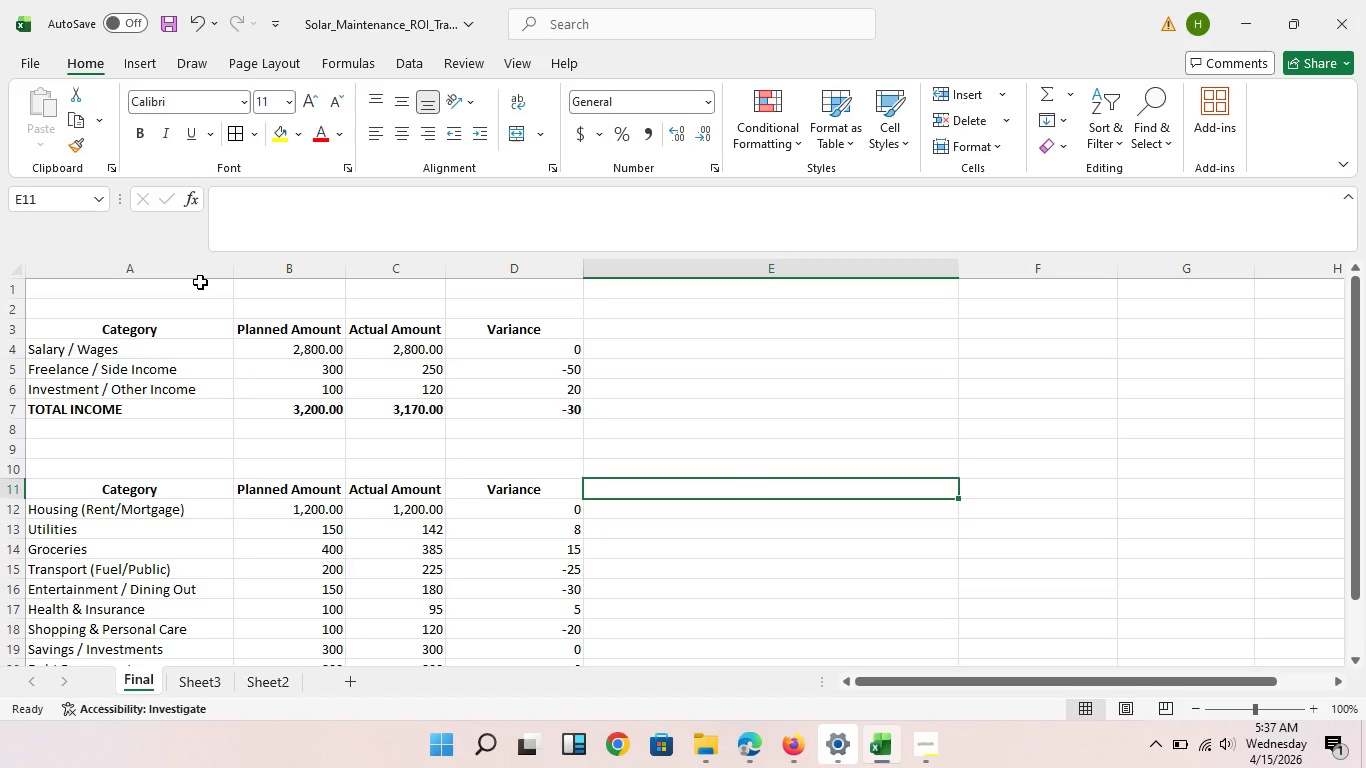 
left_click([240, 292])
 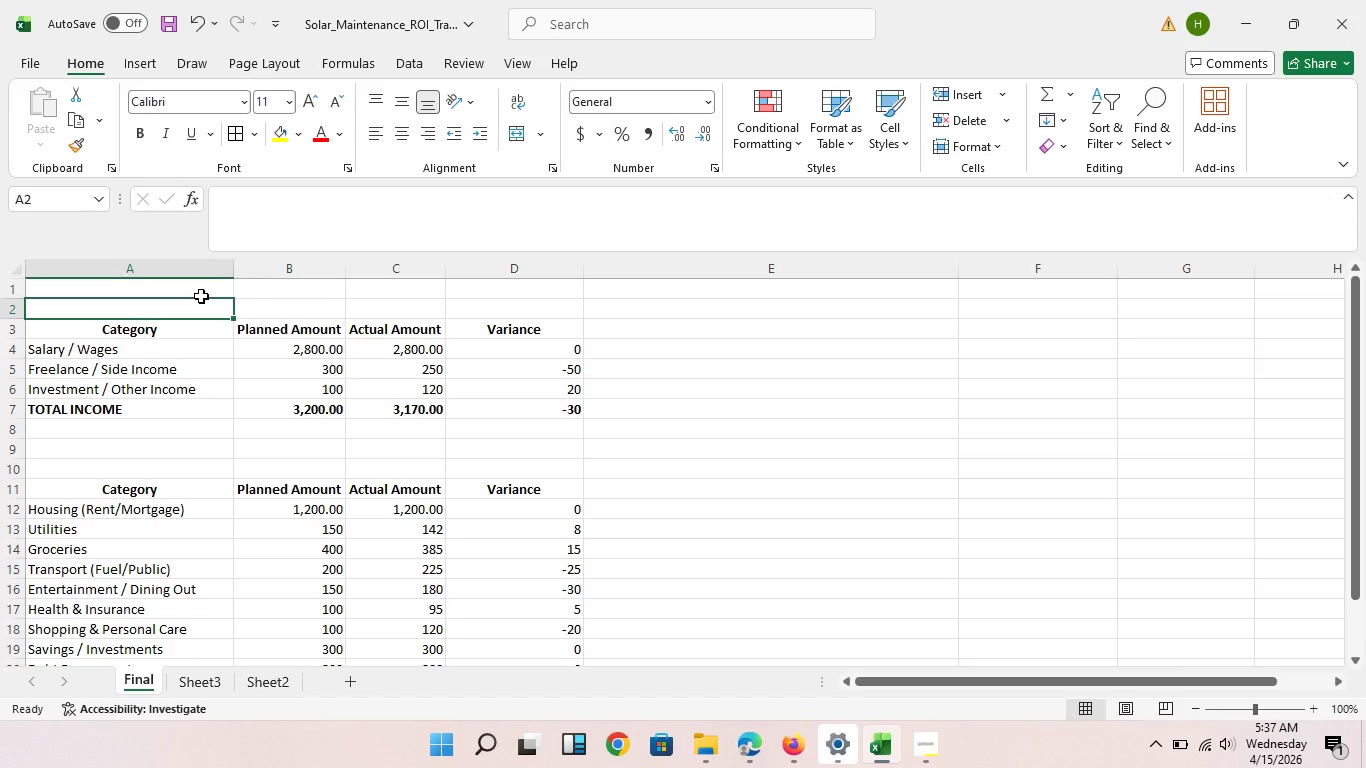 
left_click_drag(start_coordinate=[80, 302], to_coordinate=[449, 292])
 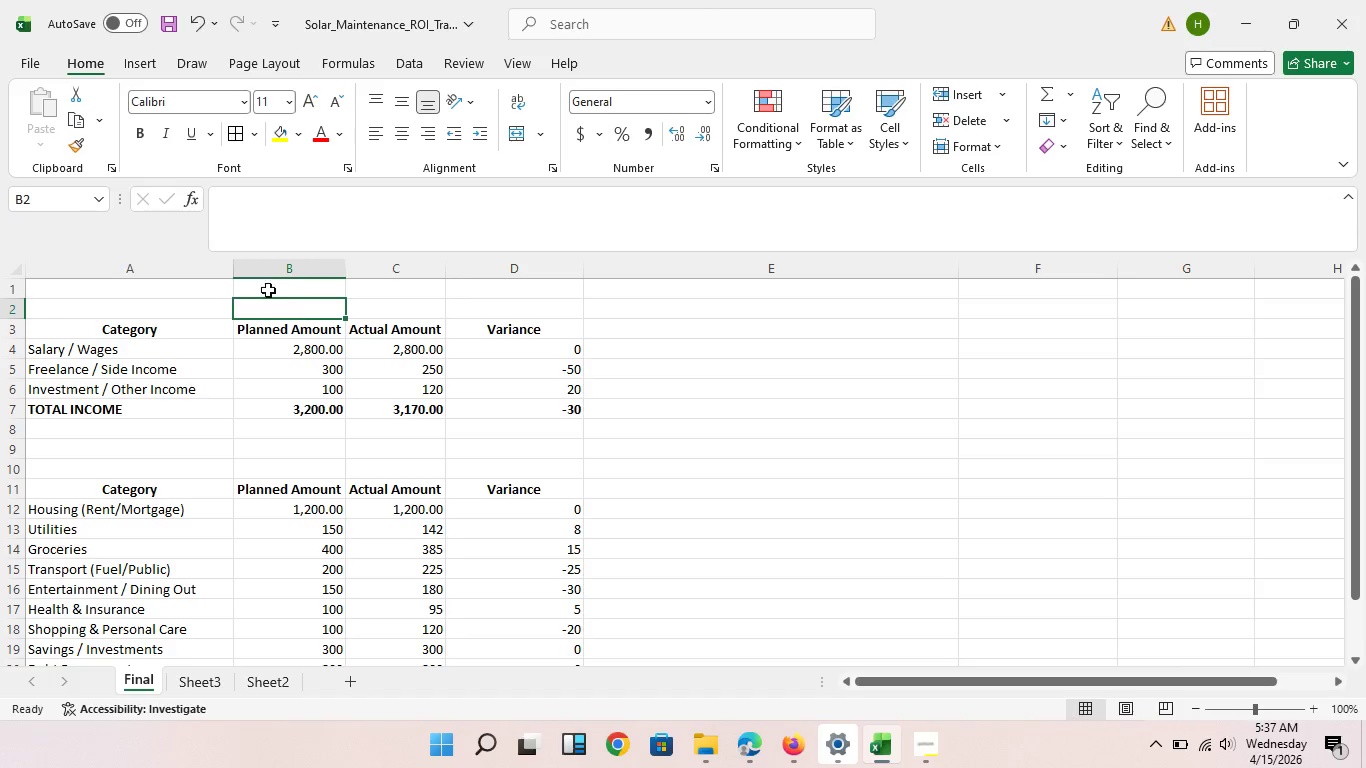 
left_click([285, 301])
 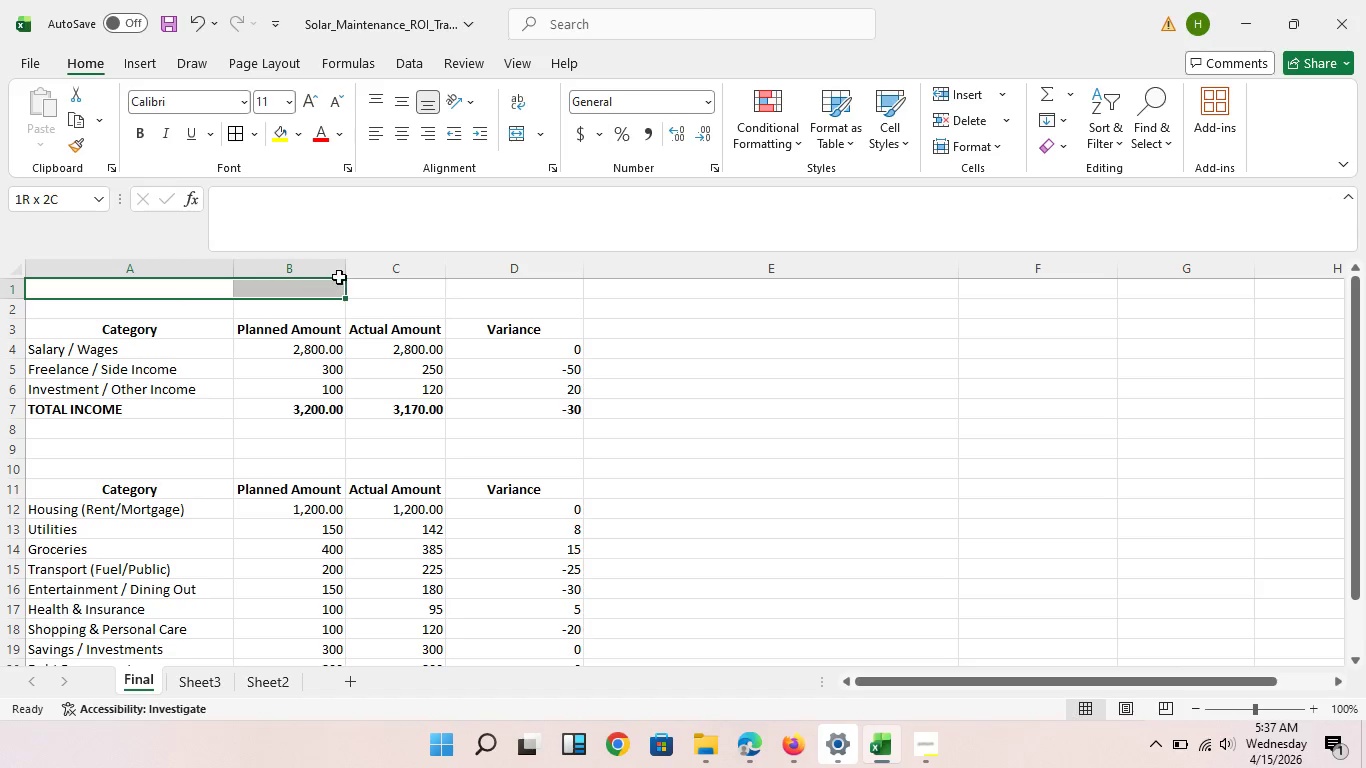 
left_click_drag(start_coordinate=[213, 281], to_coordinate=[478, 284])
 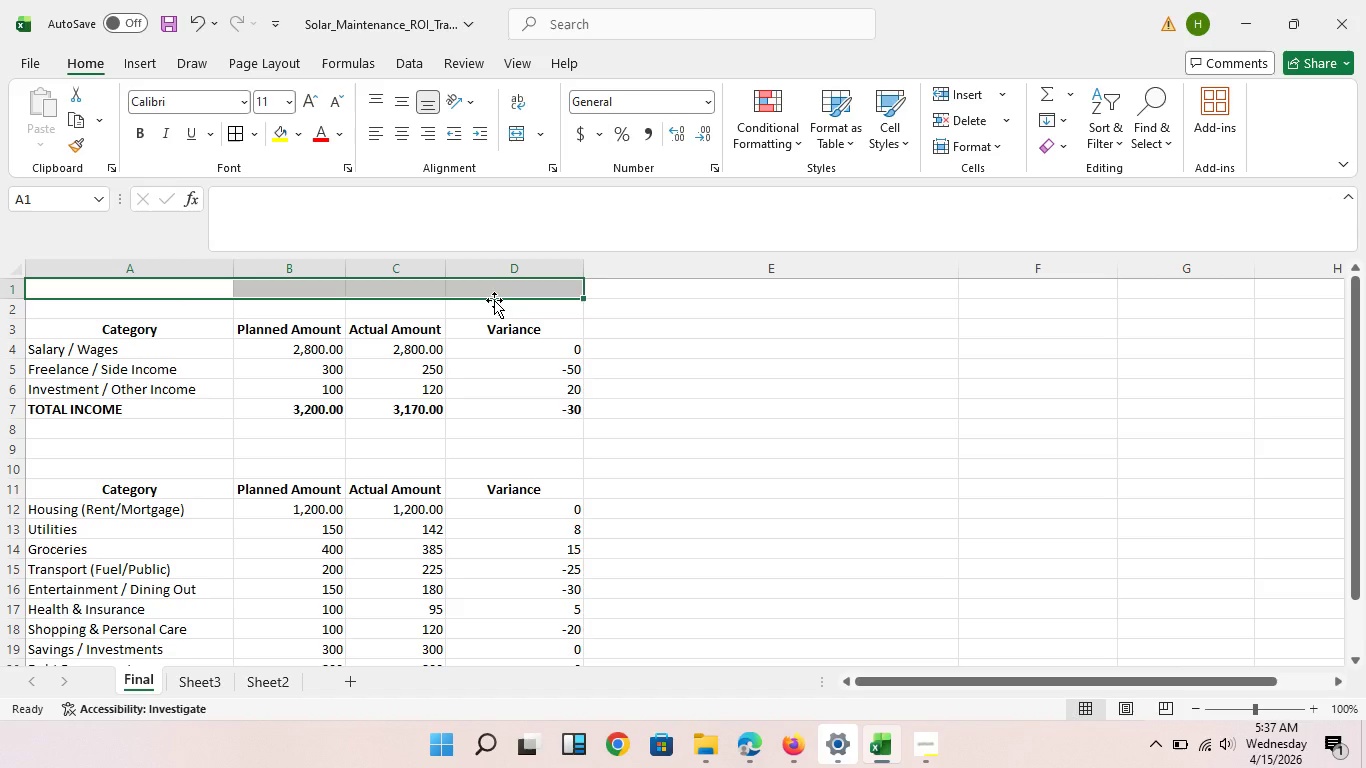 
key(CapsLock)
 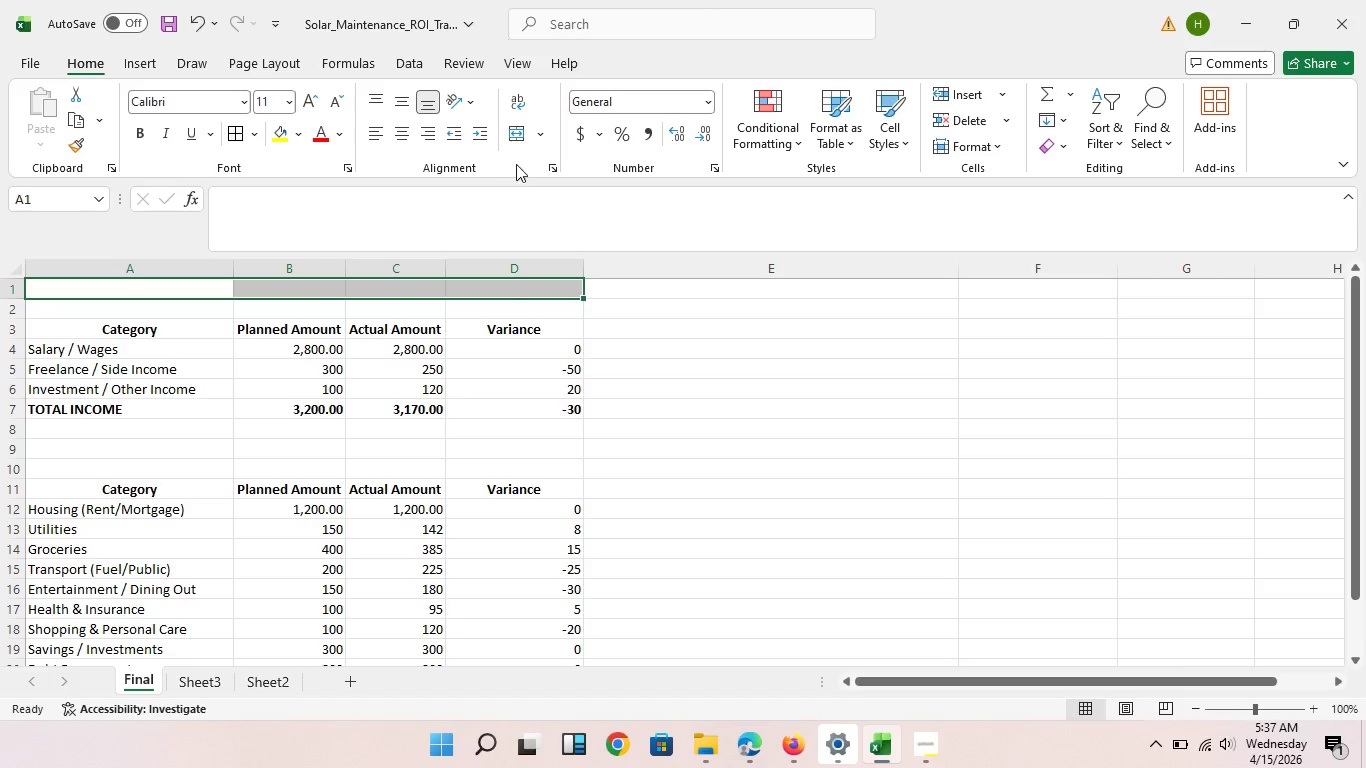 
left_click([550, 140])
 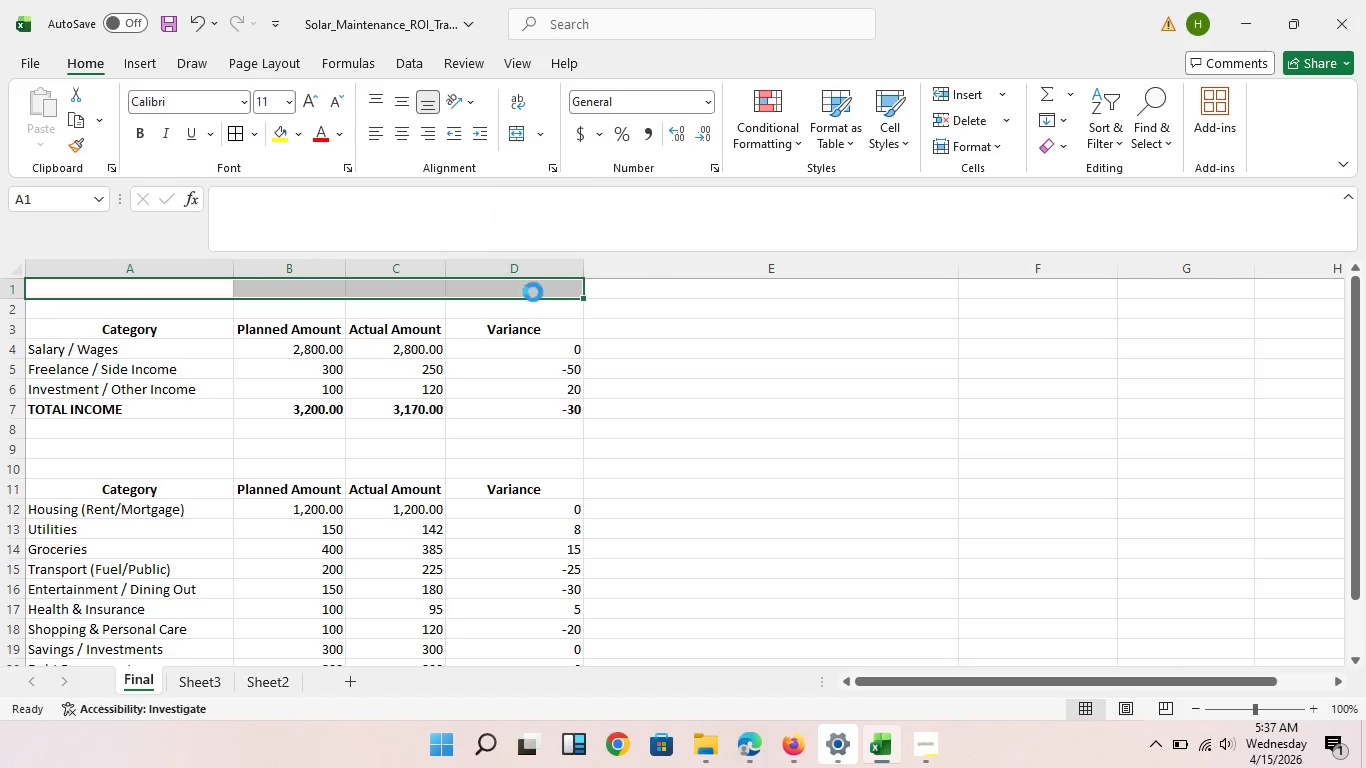 
left_click([578, 169])
 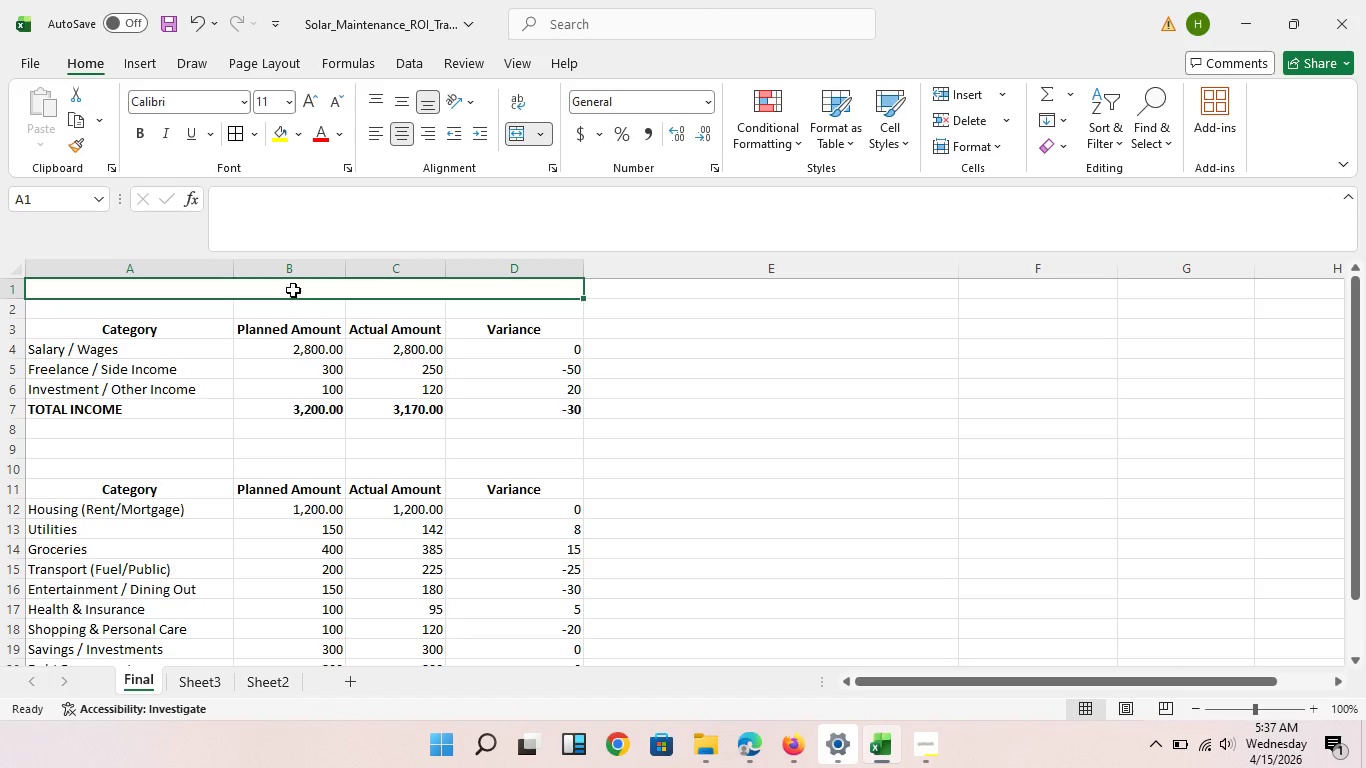 
left_click([293, 294])
 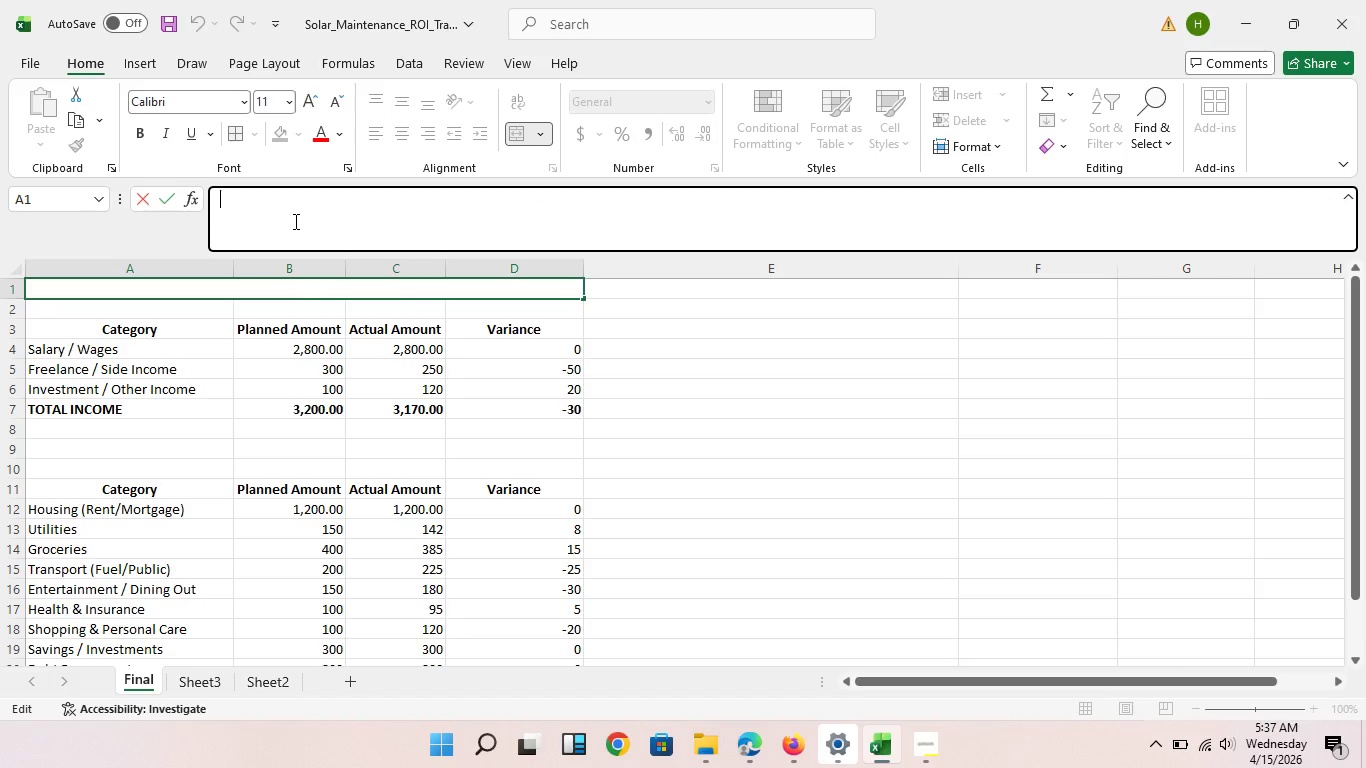 
left_click([294, 221])
 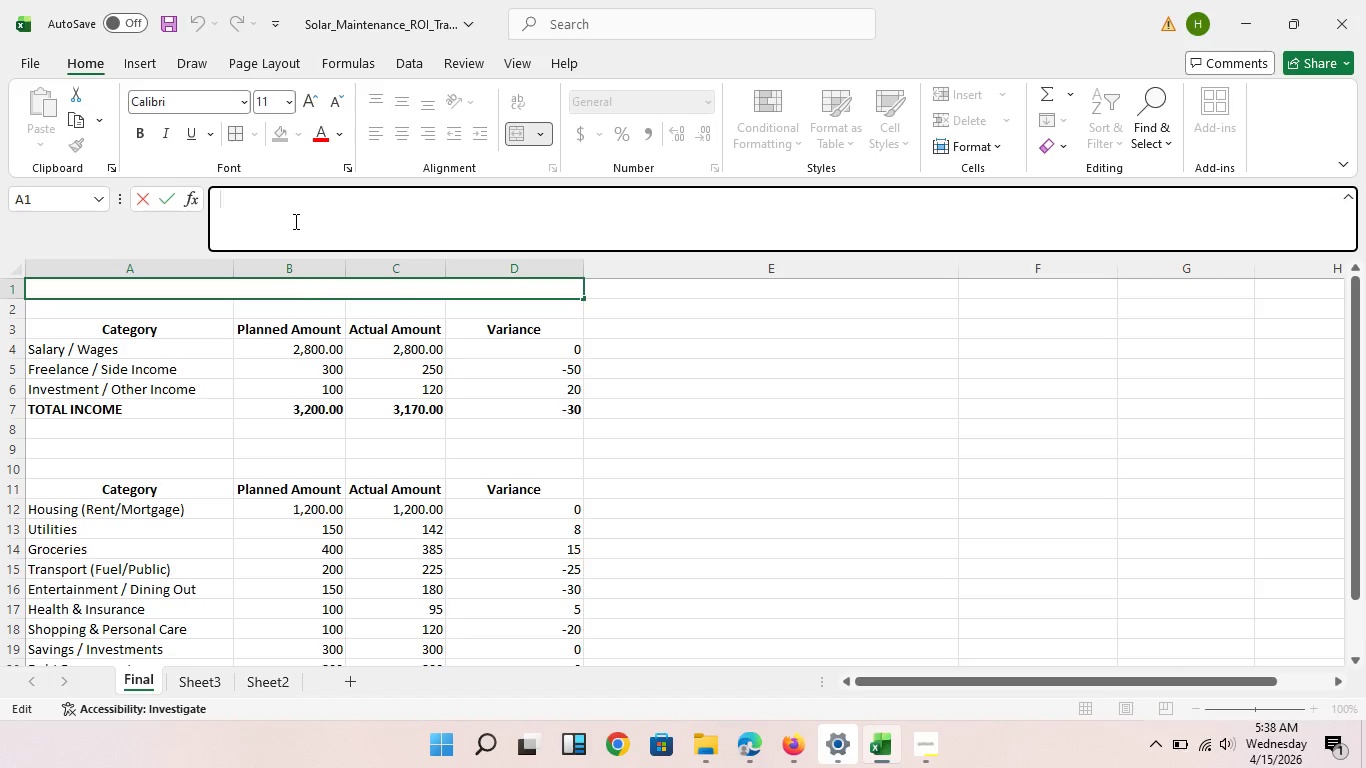 
type(EXPENSE )
key(Backspace)
key(Backspace)
key(Backspace)
key(Backspace)
key(Backspace)
key(Backspace)
key(Backspace)
type(xpense  Sw)
key(Backspace)
type(cetion )
 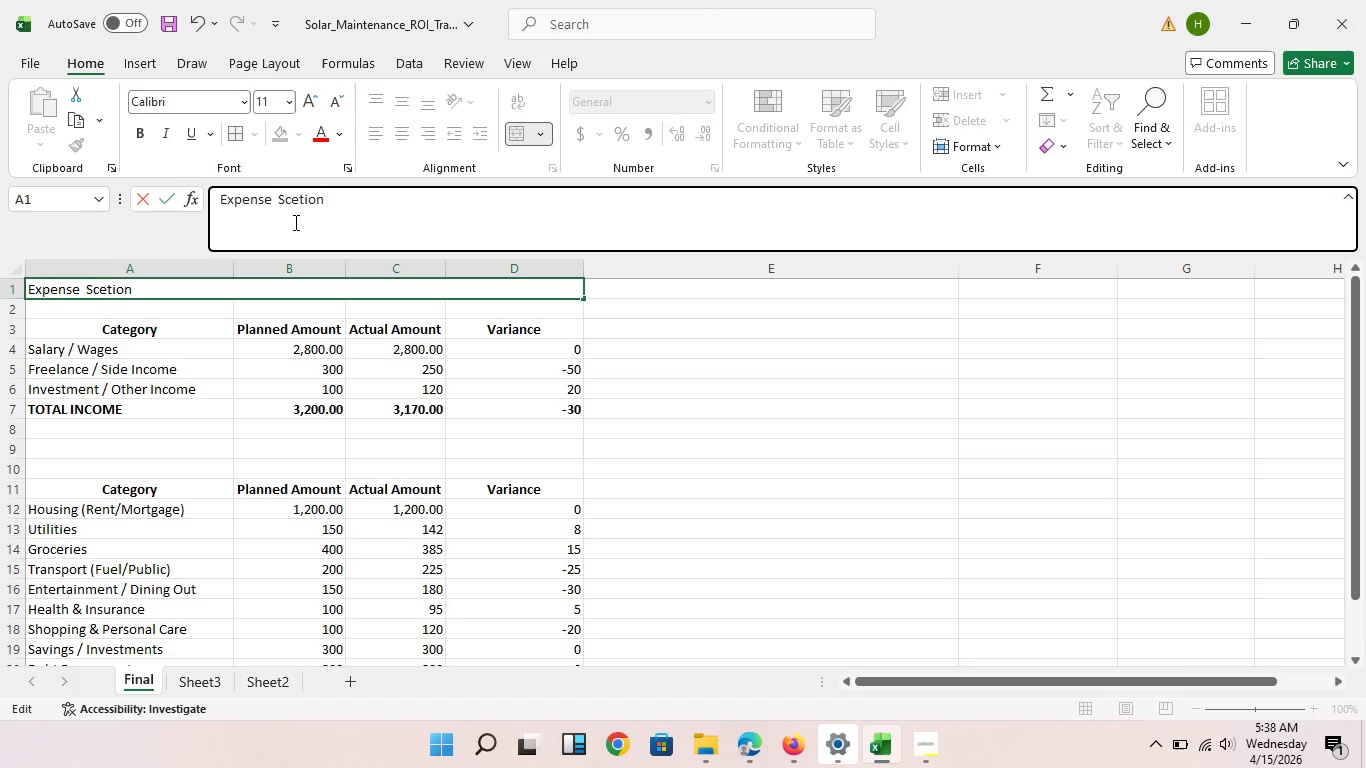 
key(NumpadEnter)
 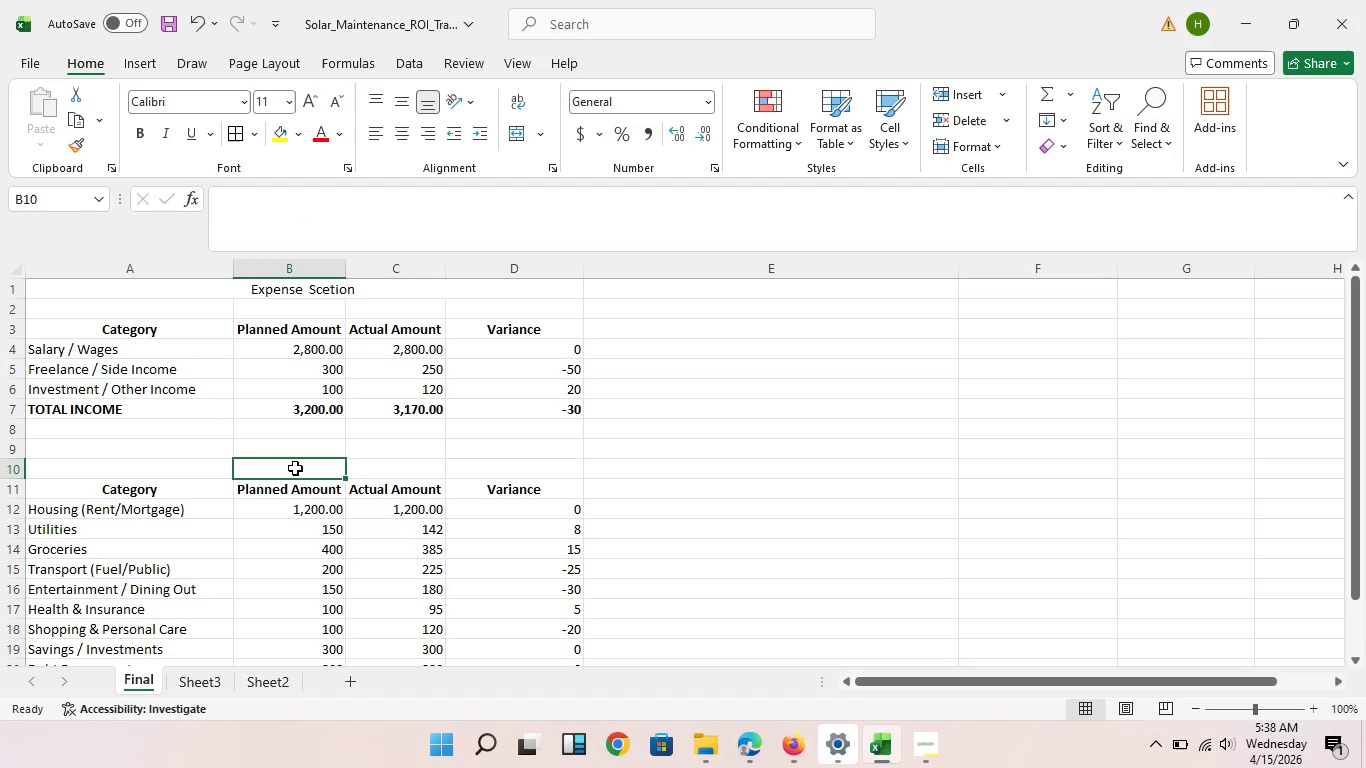 
left_click([295, 468])
 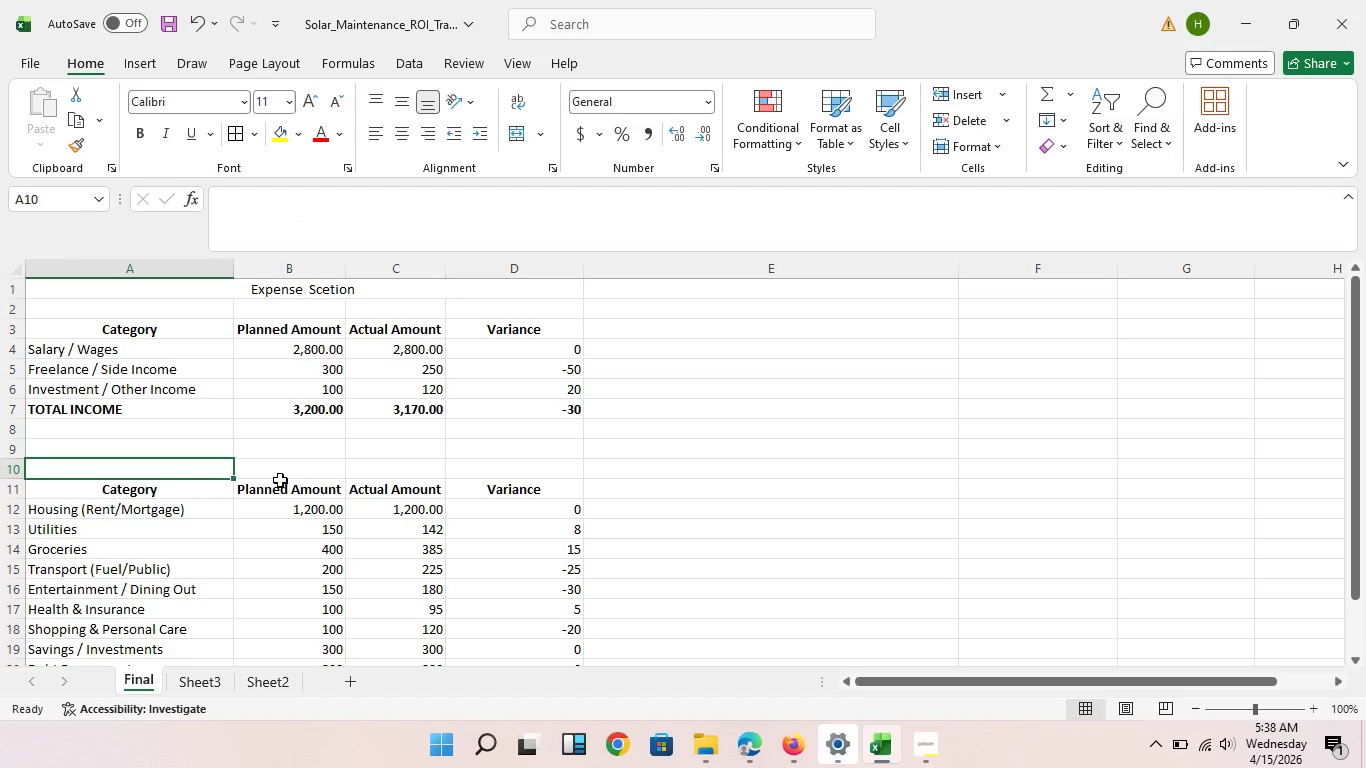 
left_click_drag(start_coordinate=[184, 463], to_coordinate=[547, 465])
 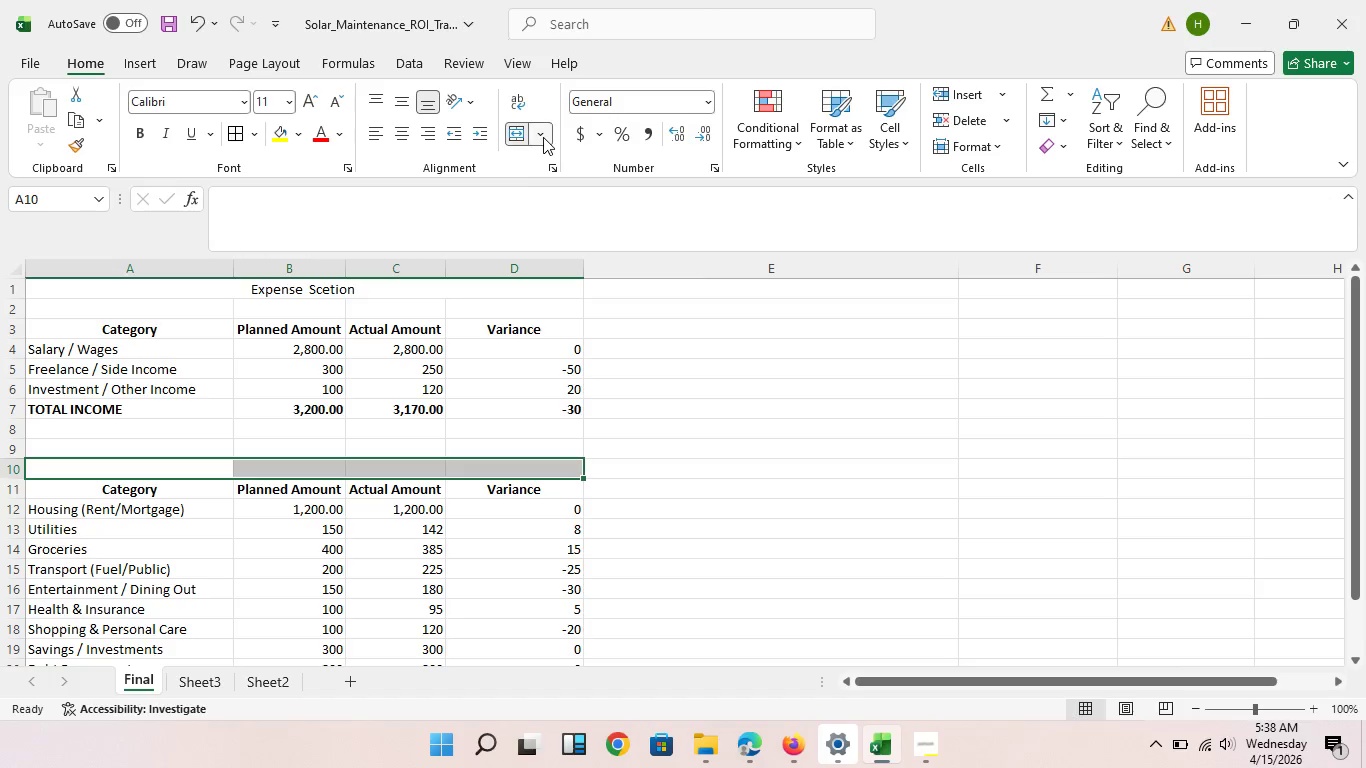 
left_click([543, 137])
 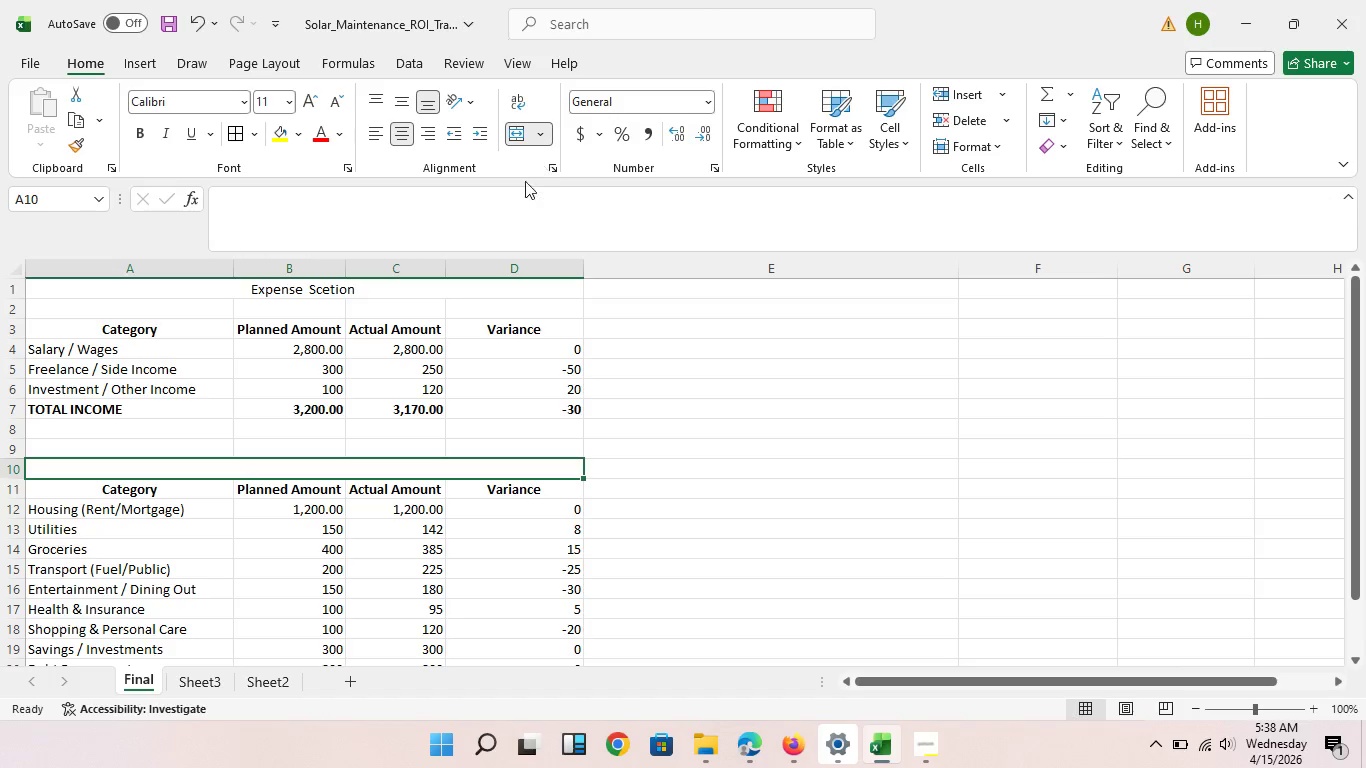 
left_click([542, 159])
 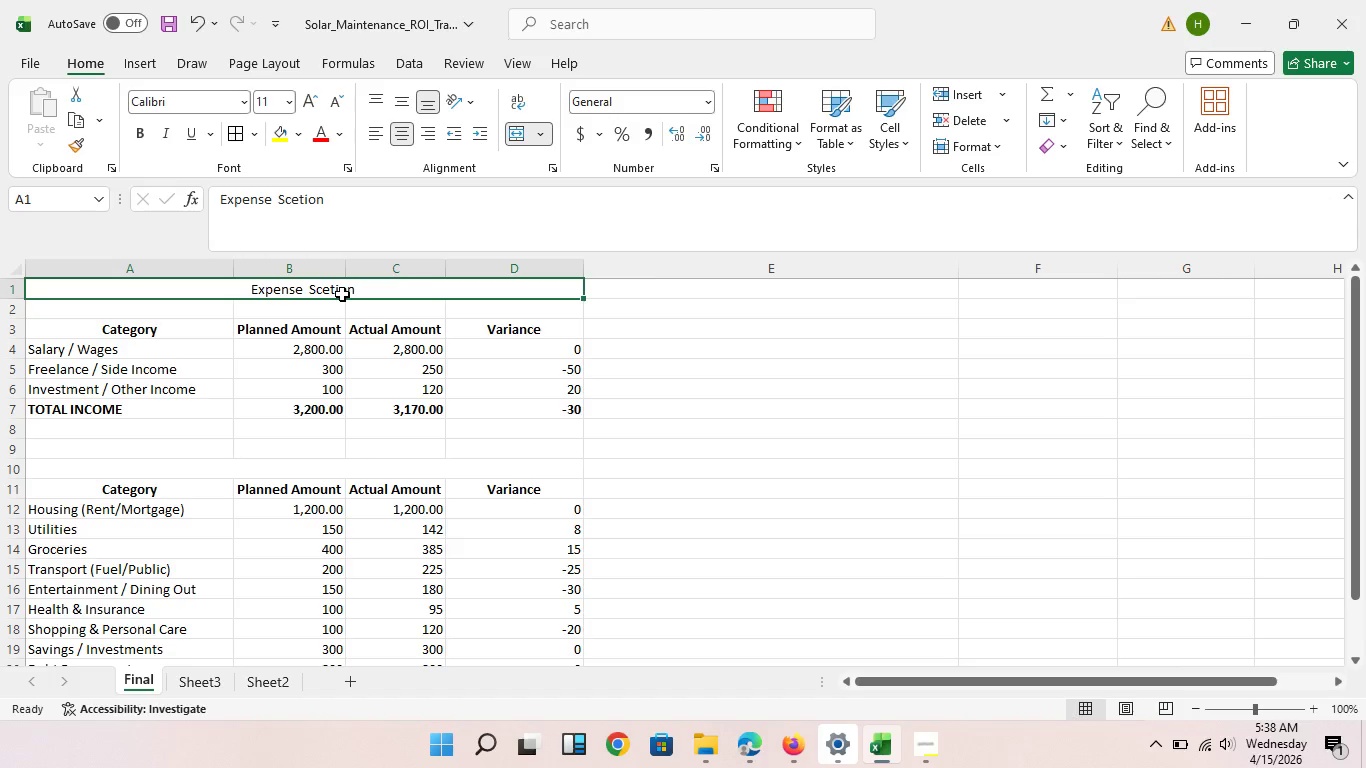 
left_click([342, 294])
 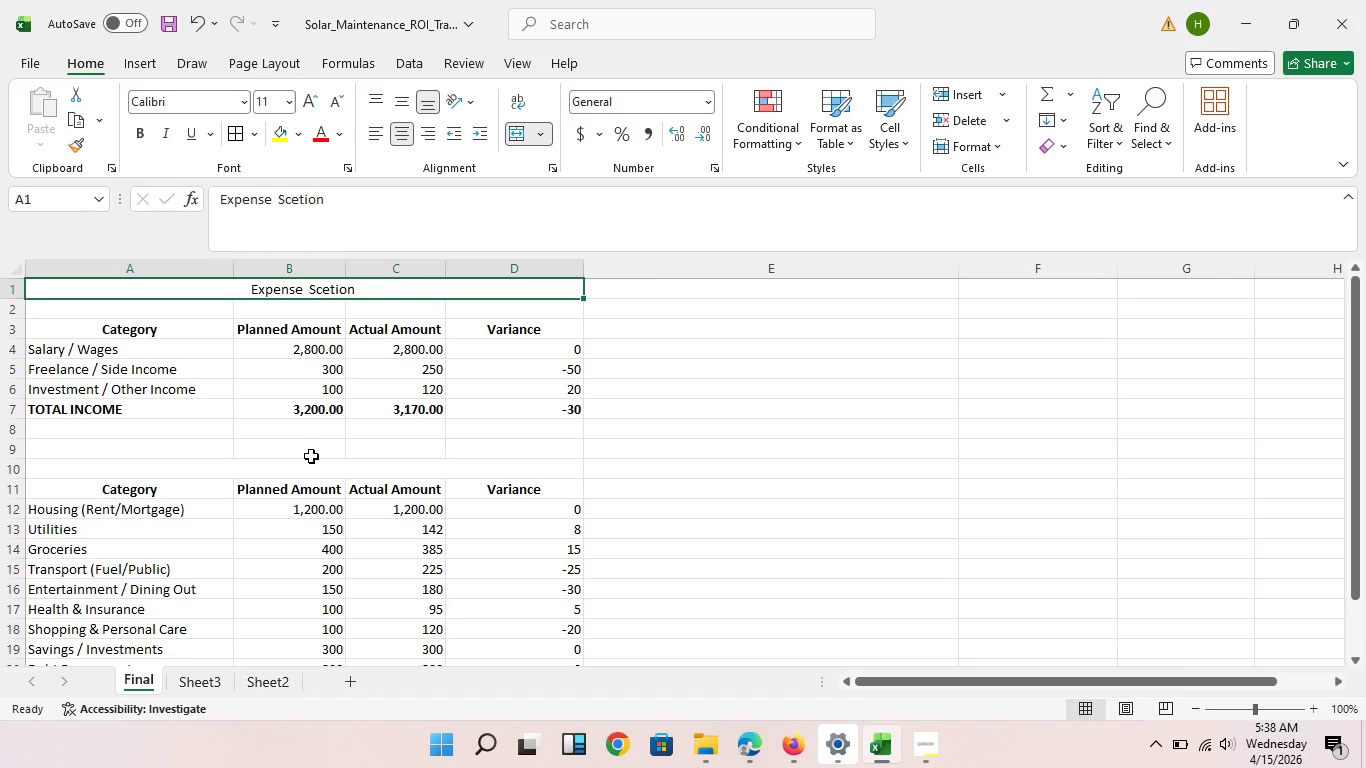 
left_click([304, 467])
 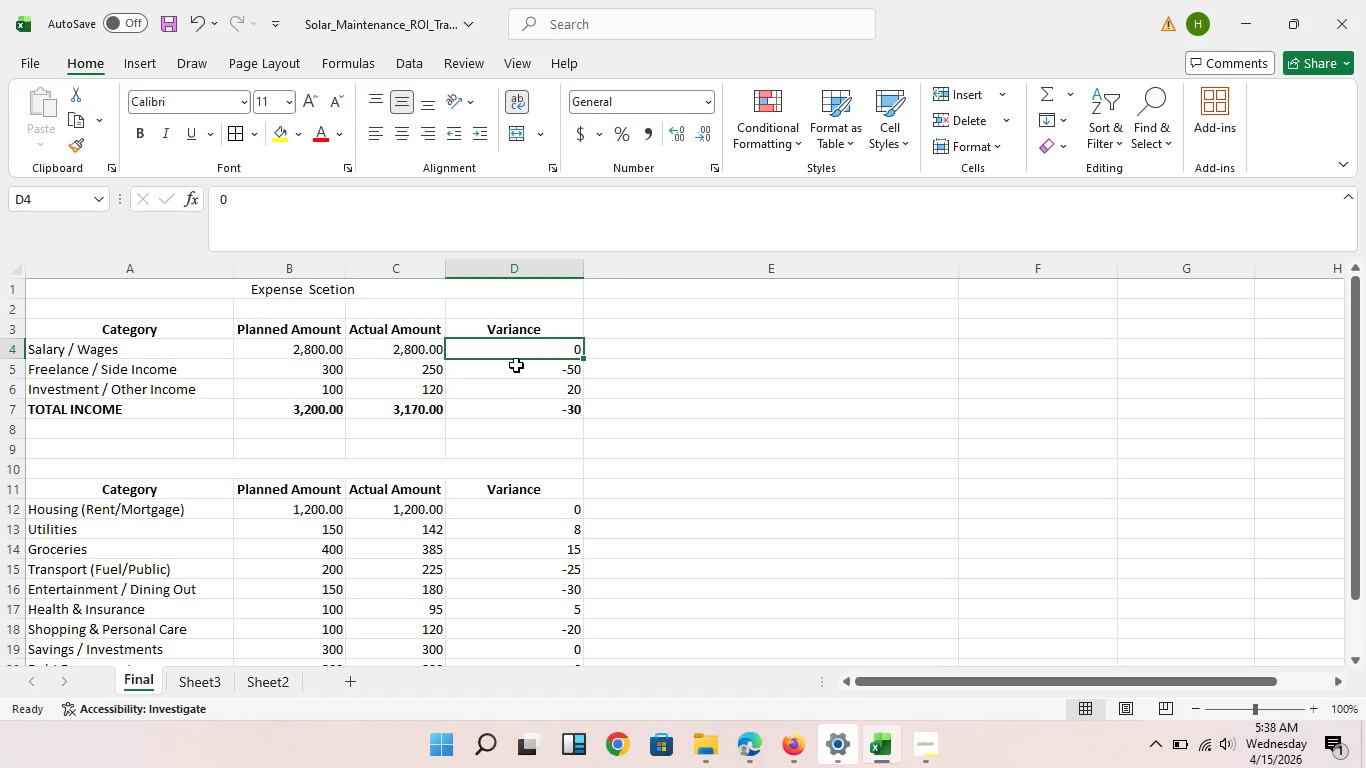 
wait(6.34)
 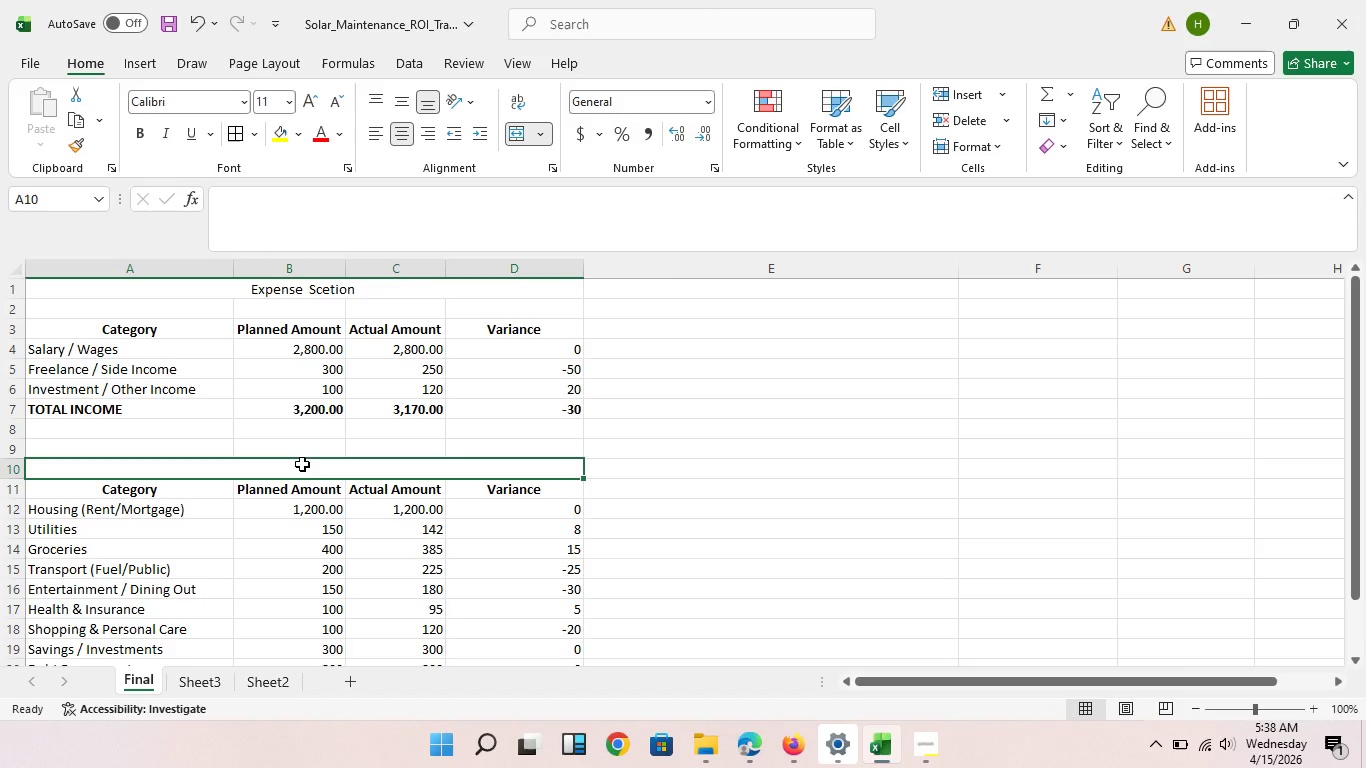 
left_click([403, 445])
 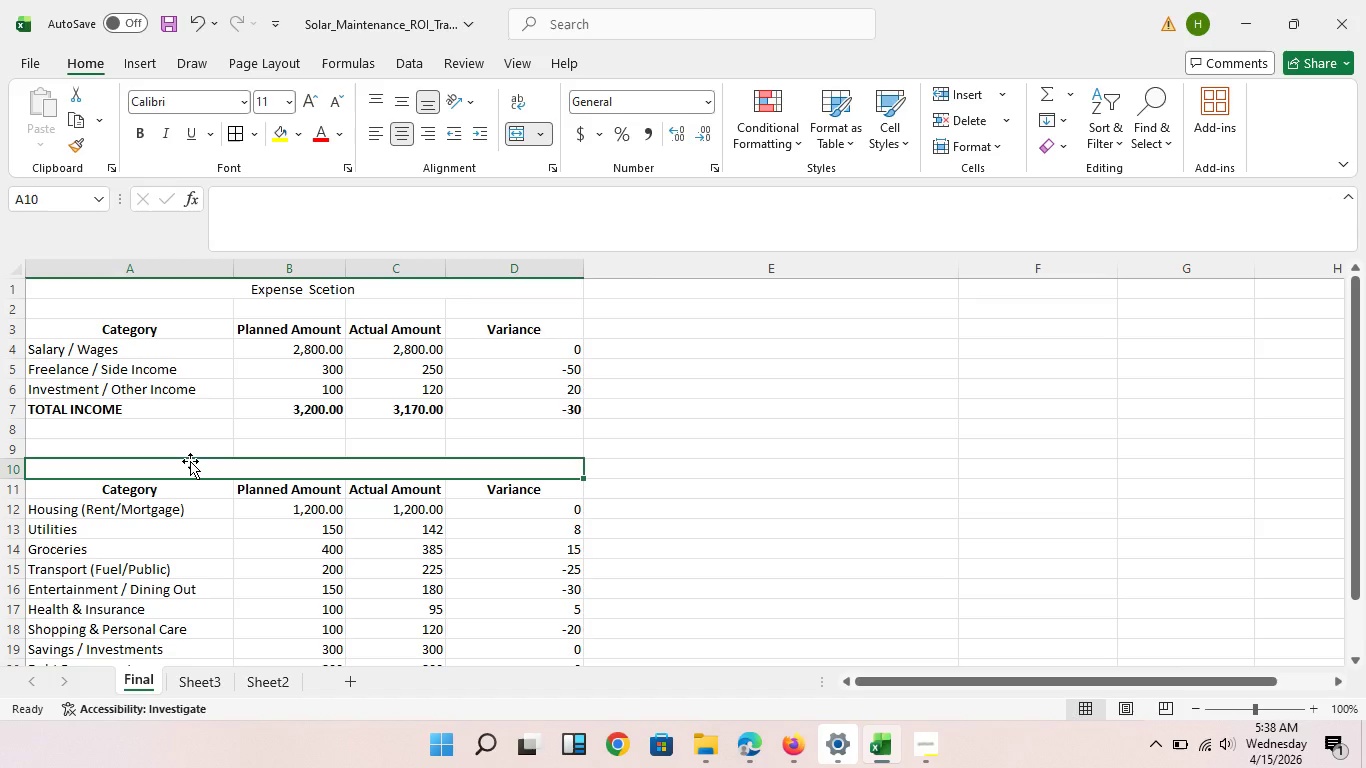 
left_click([190, 460])
 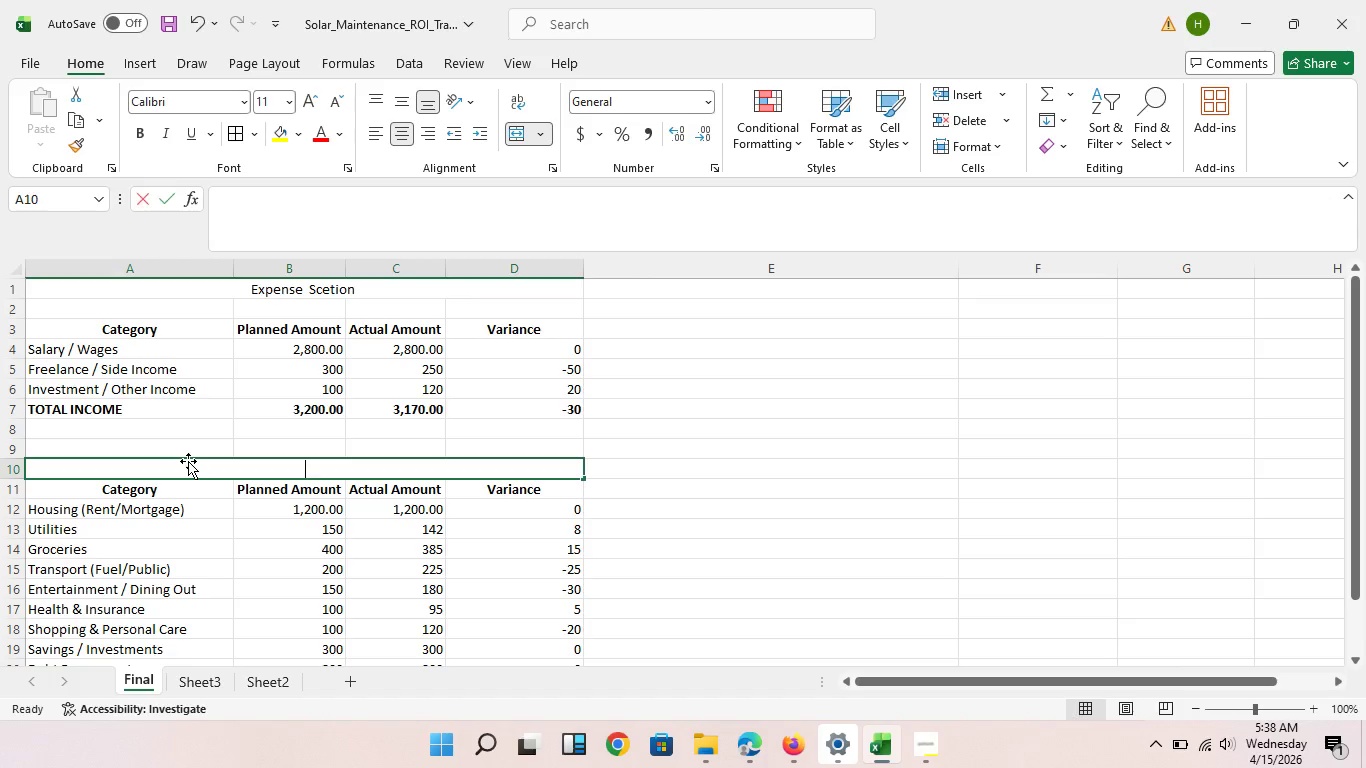 
type(income Section )
 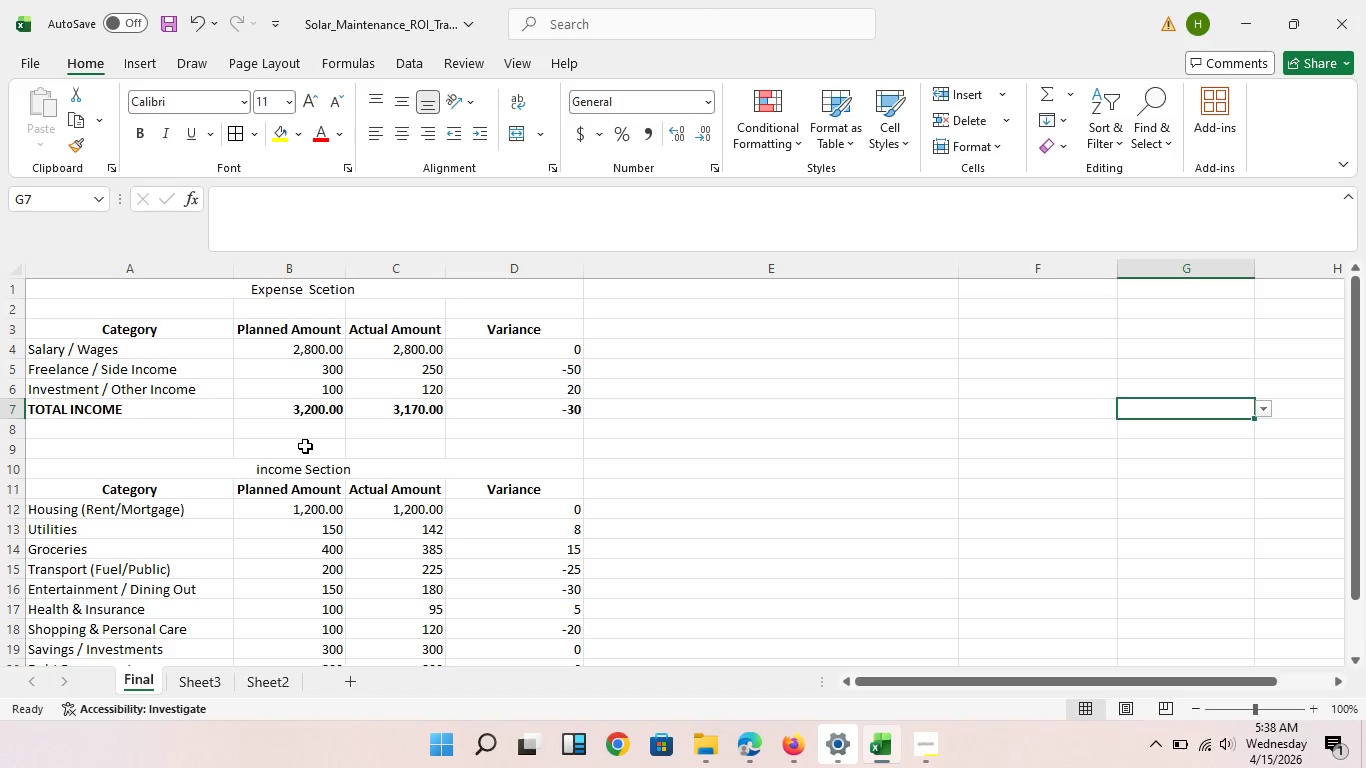 
left_click([310, 447])
 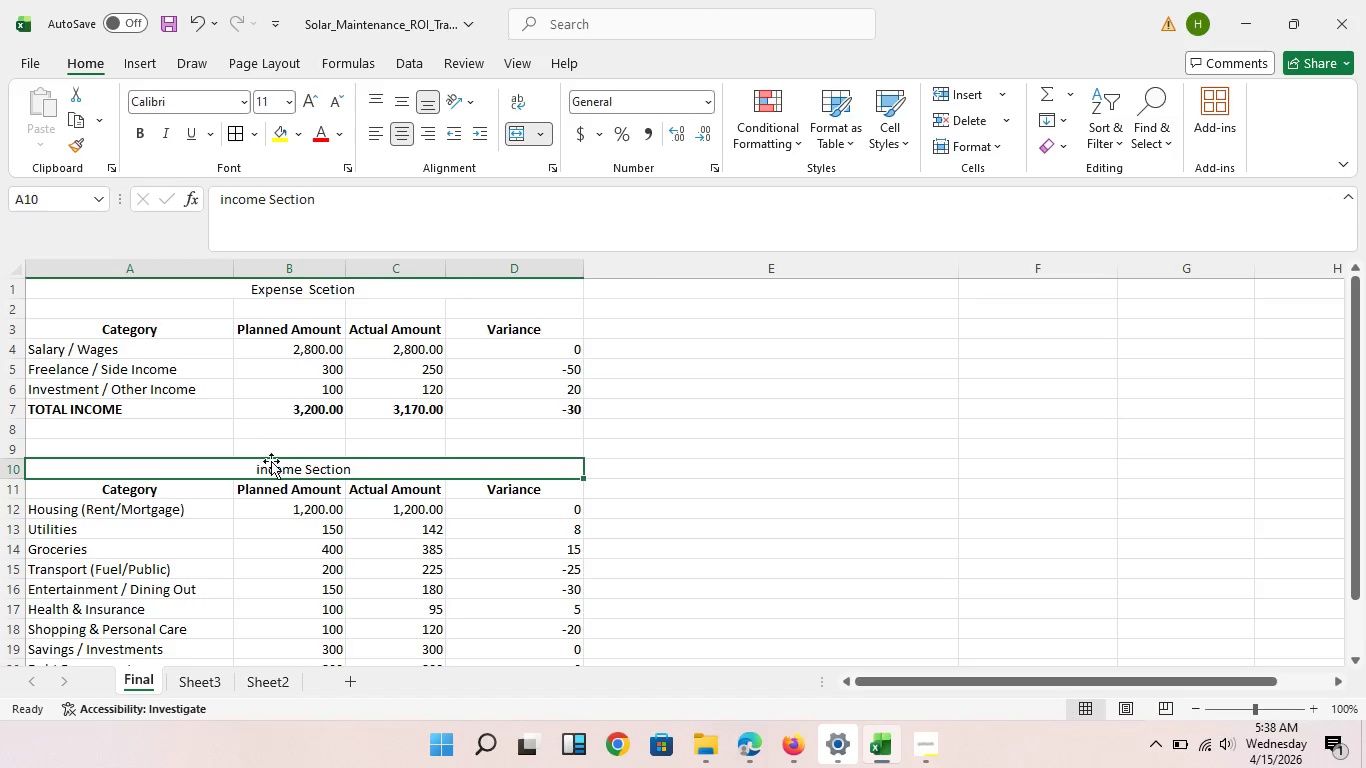 
left_click([286, 470])
 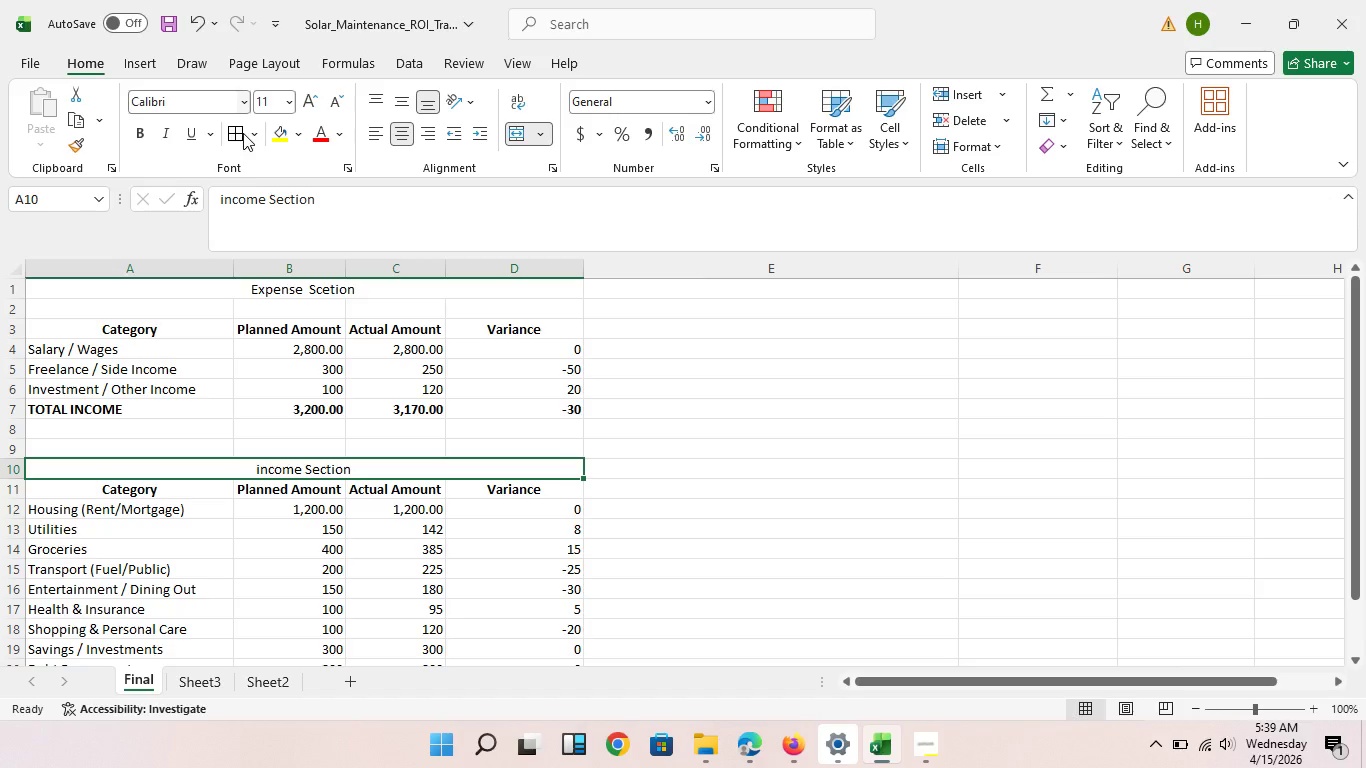 
wait(6.19)
 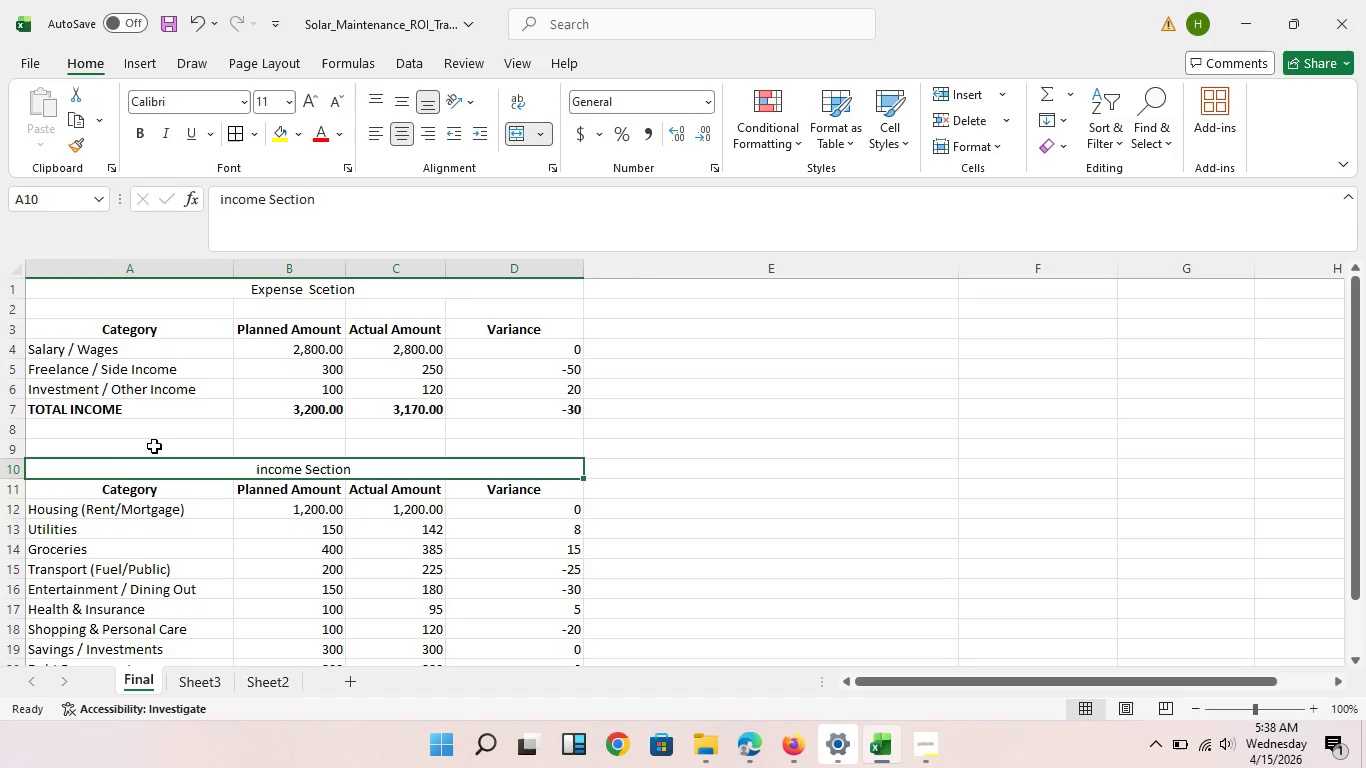 
left_click([246, 107])
 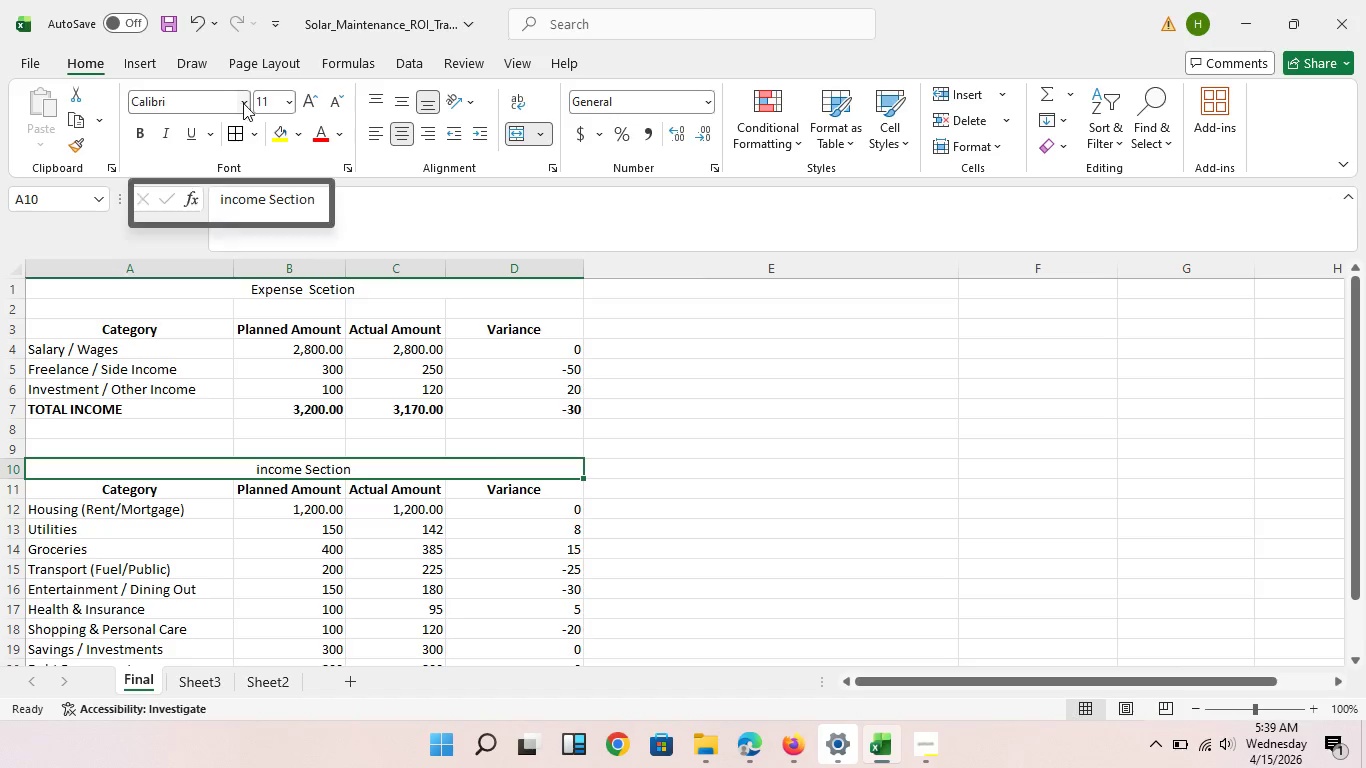 
left_click([243, 103])
 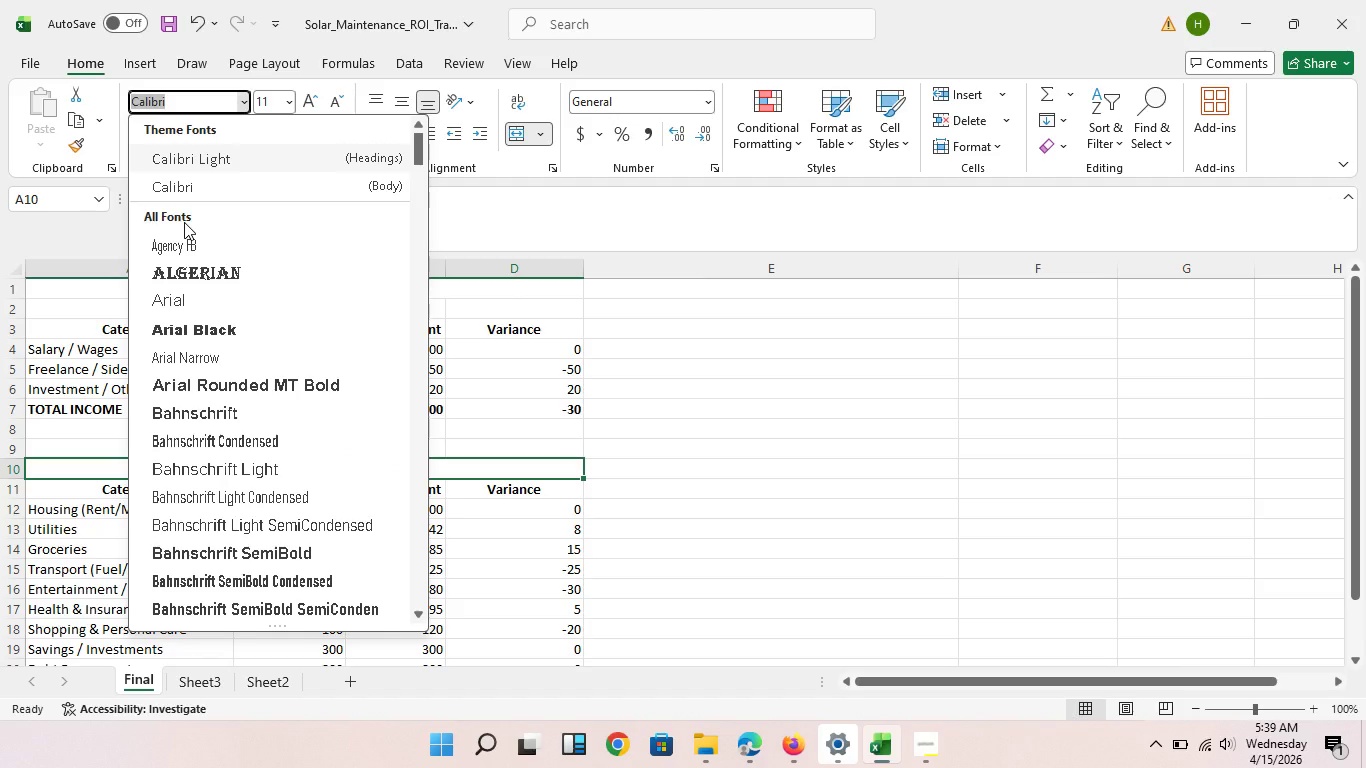 
type(ver)
 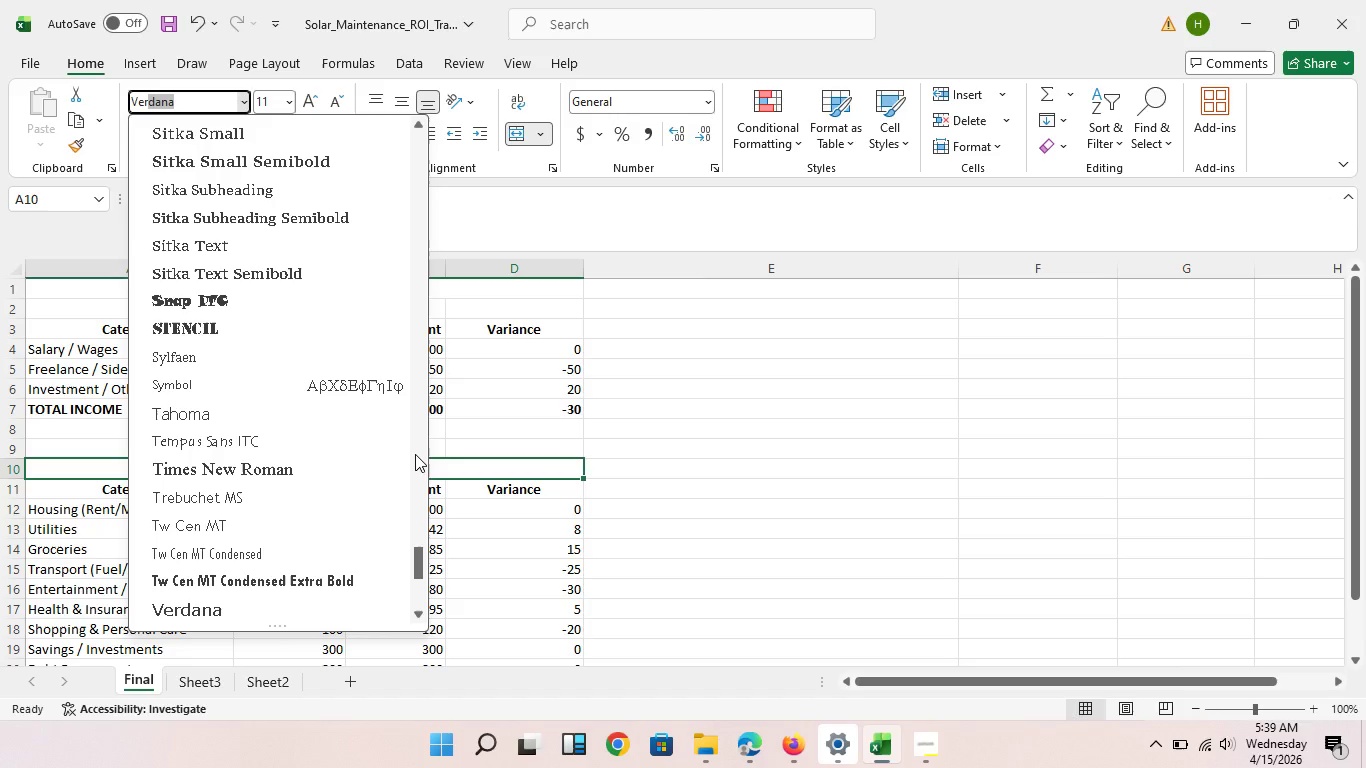 
key(NumpadEnter)
 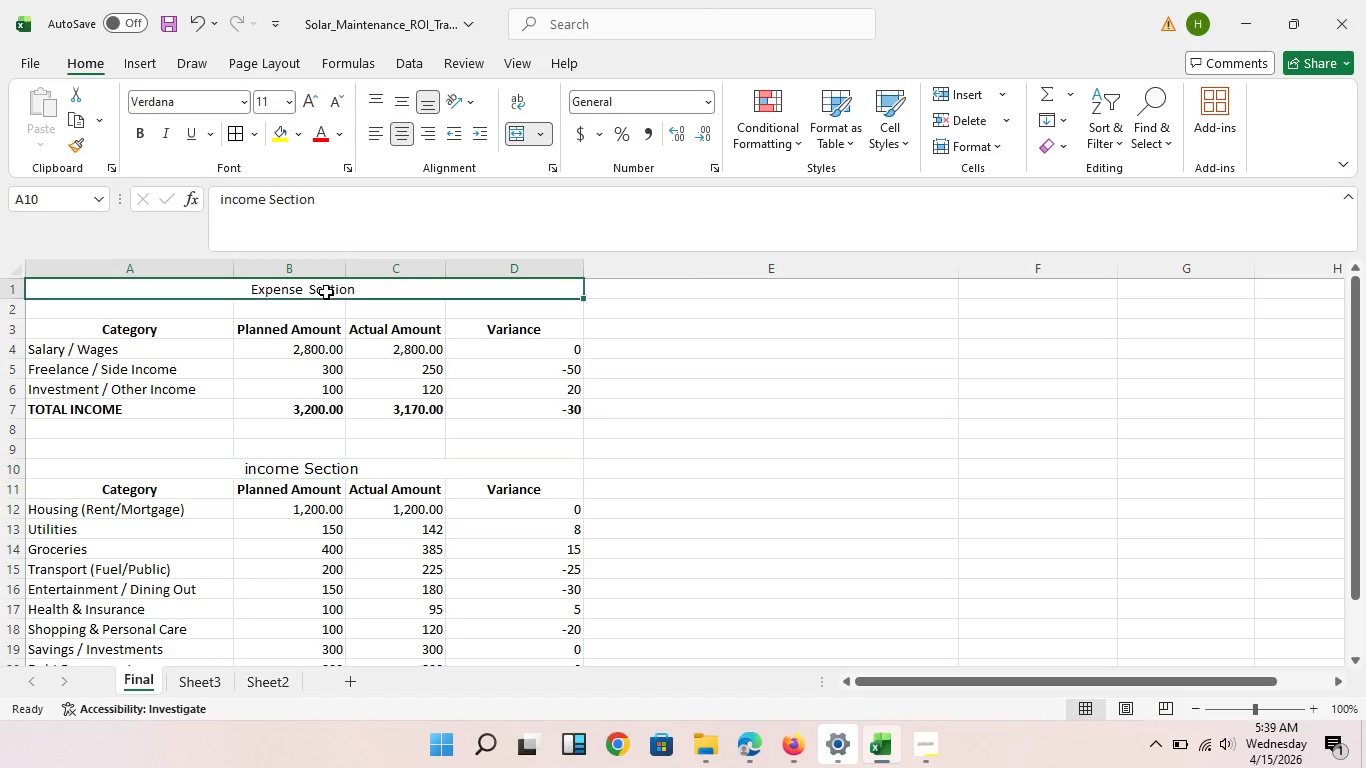 
left_click([326, 292])
 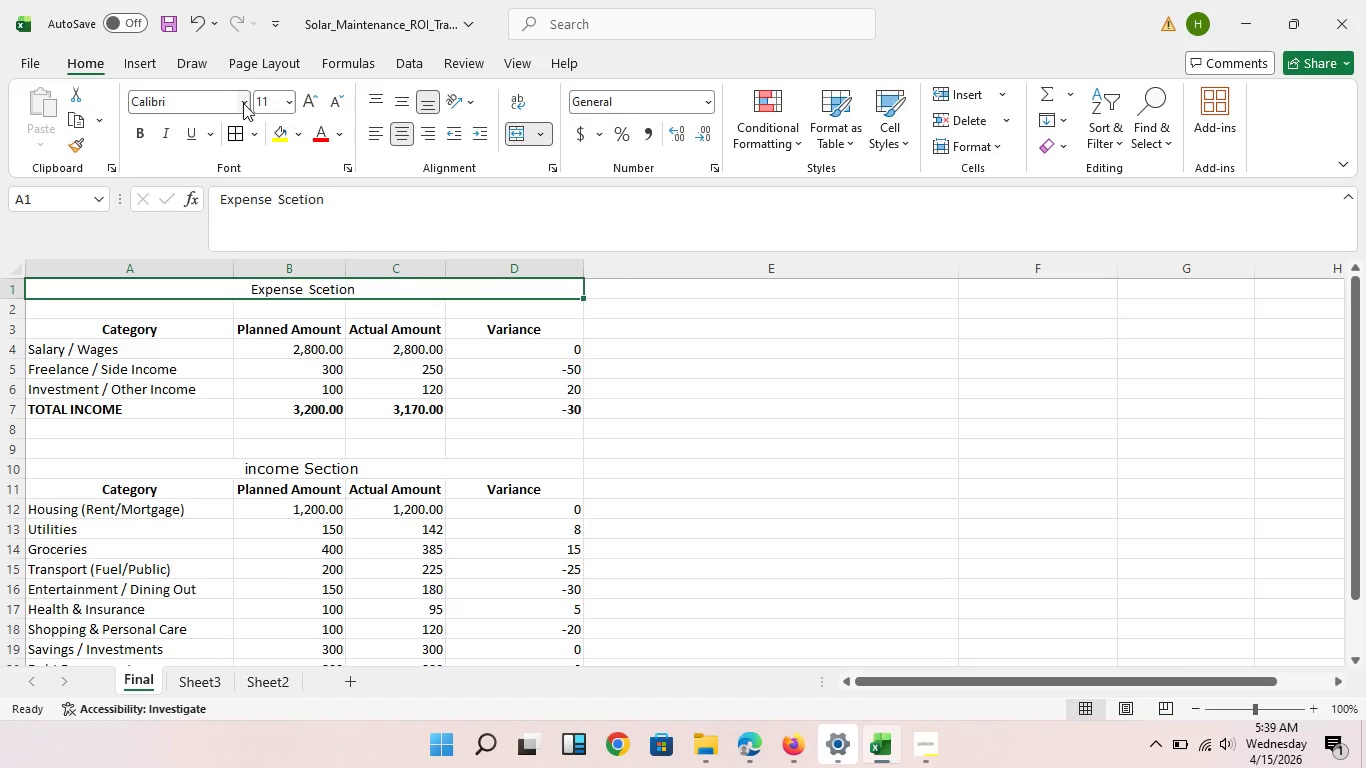 
left_click([243, 103])
 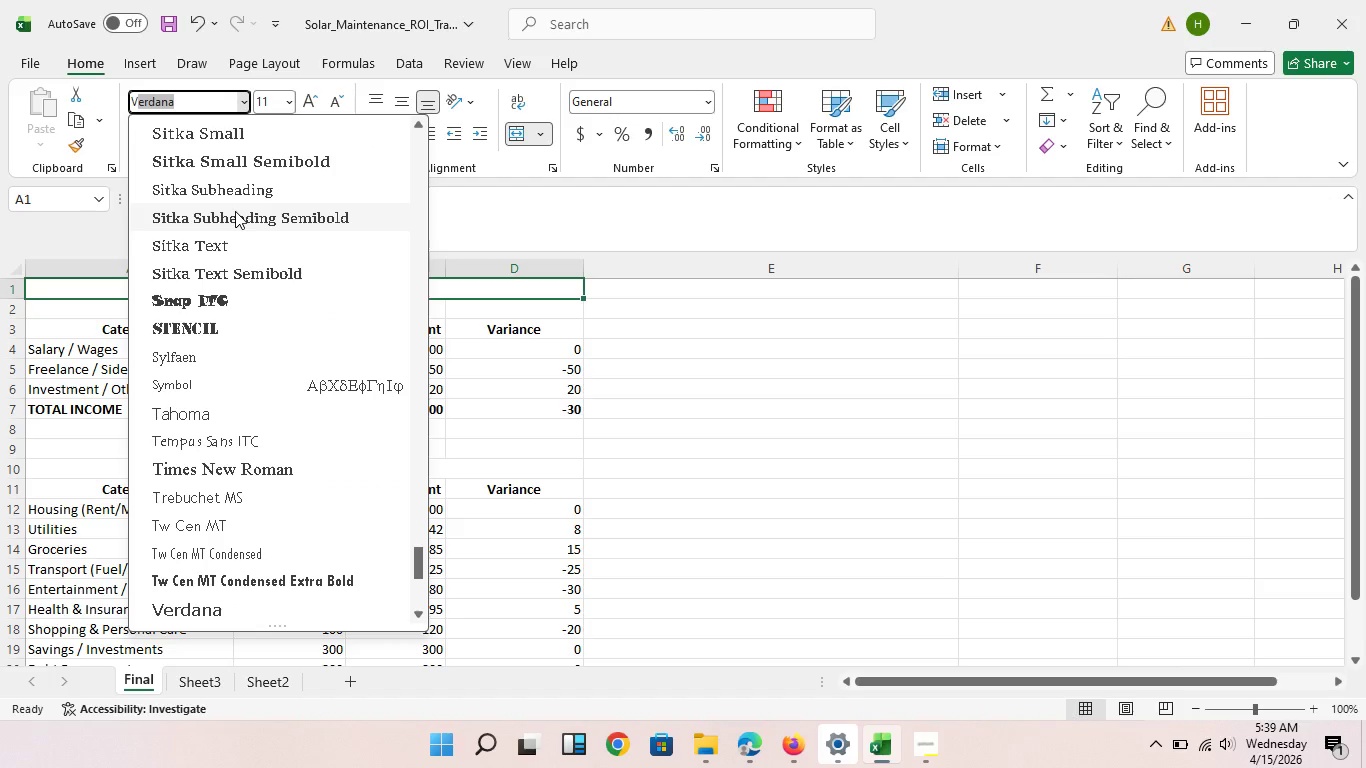 
type(ver)
 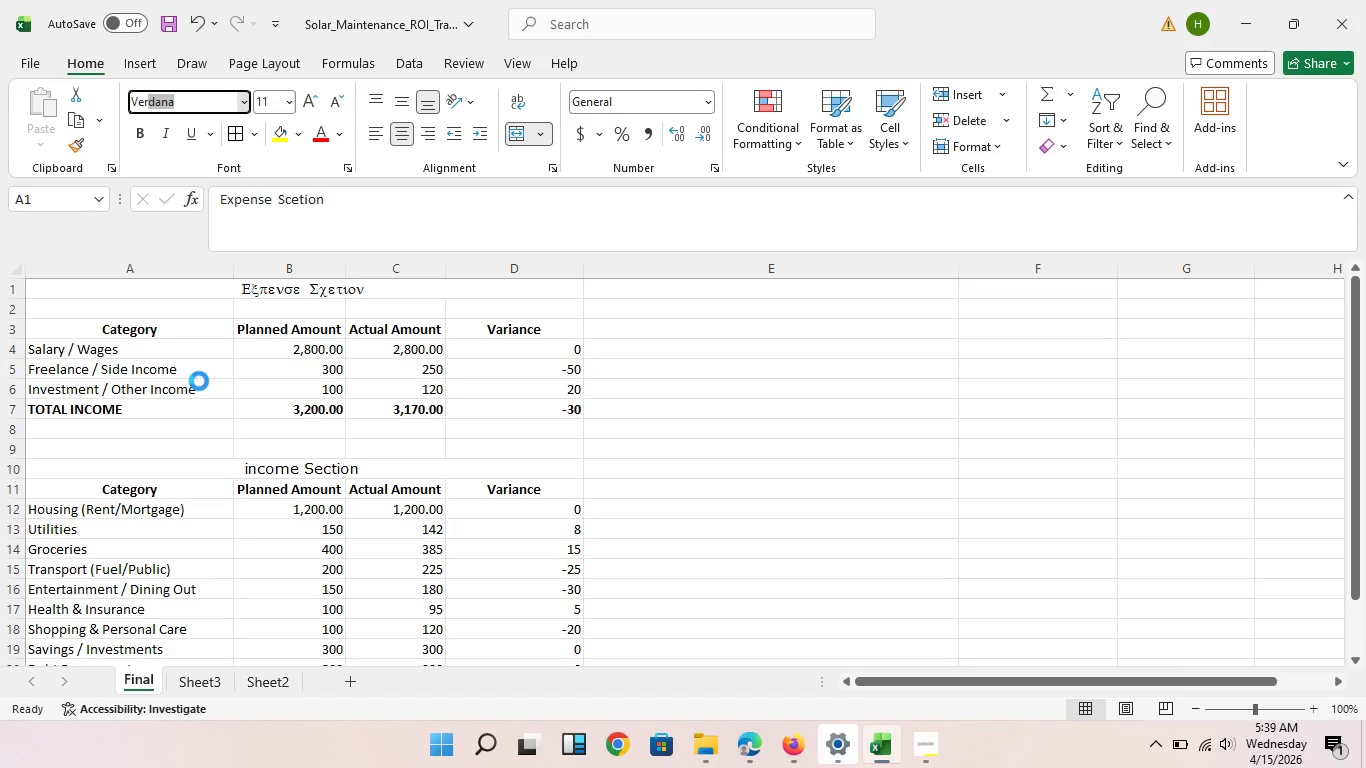 
key(NumpadEnter)
 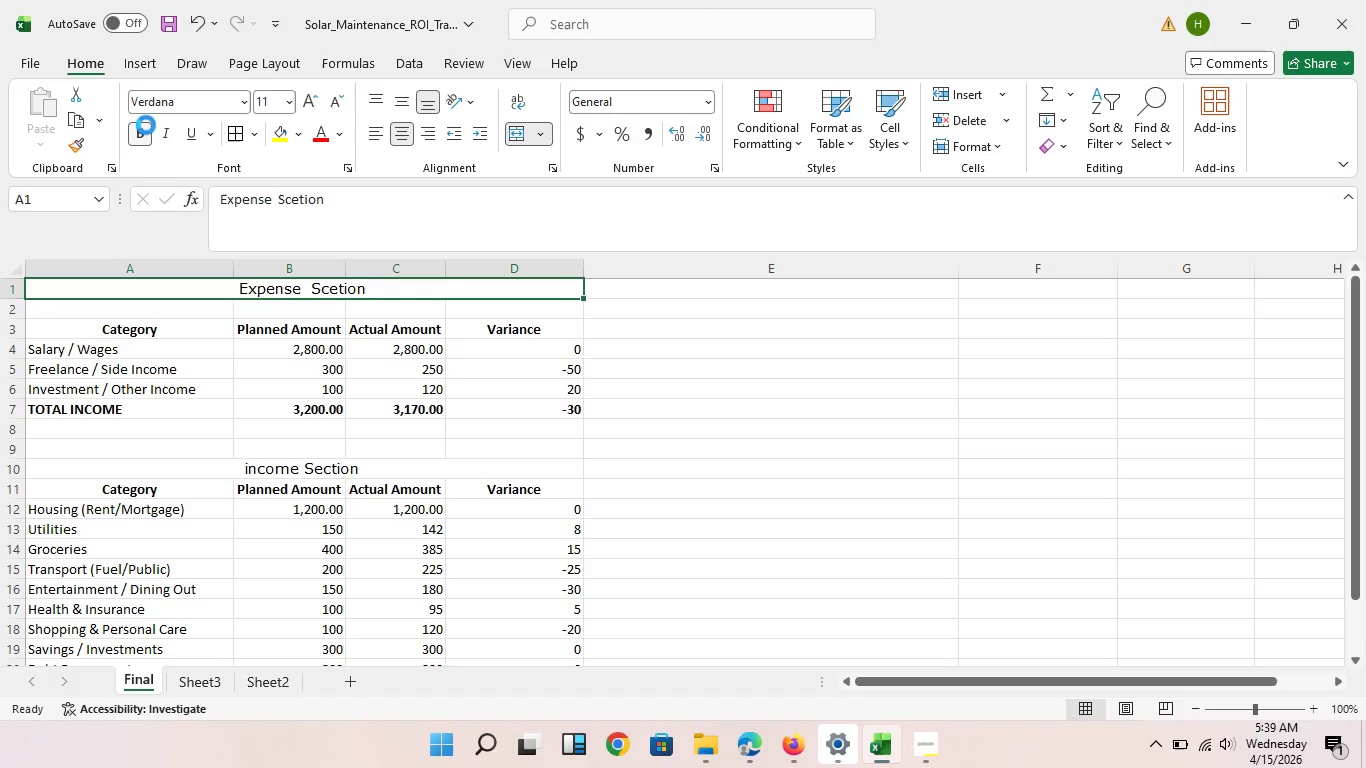 
left_click([146, 125])
 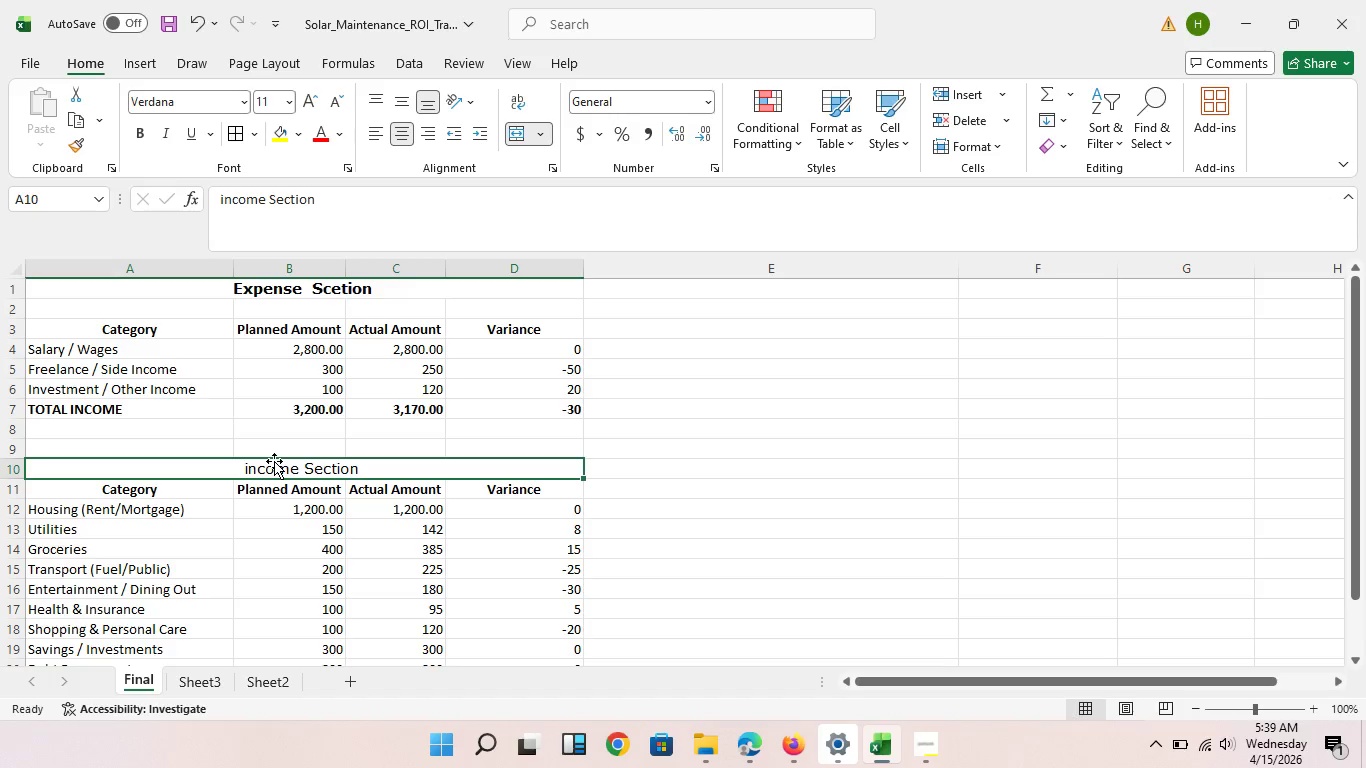 
left_click([274, 461])
 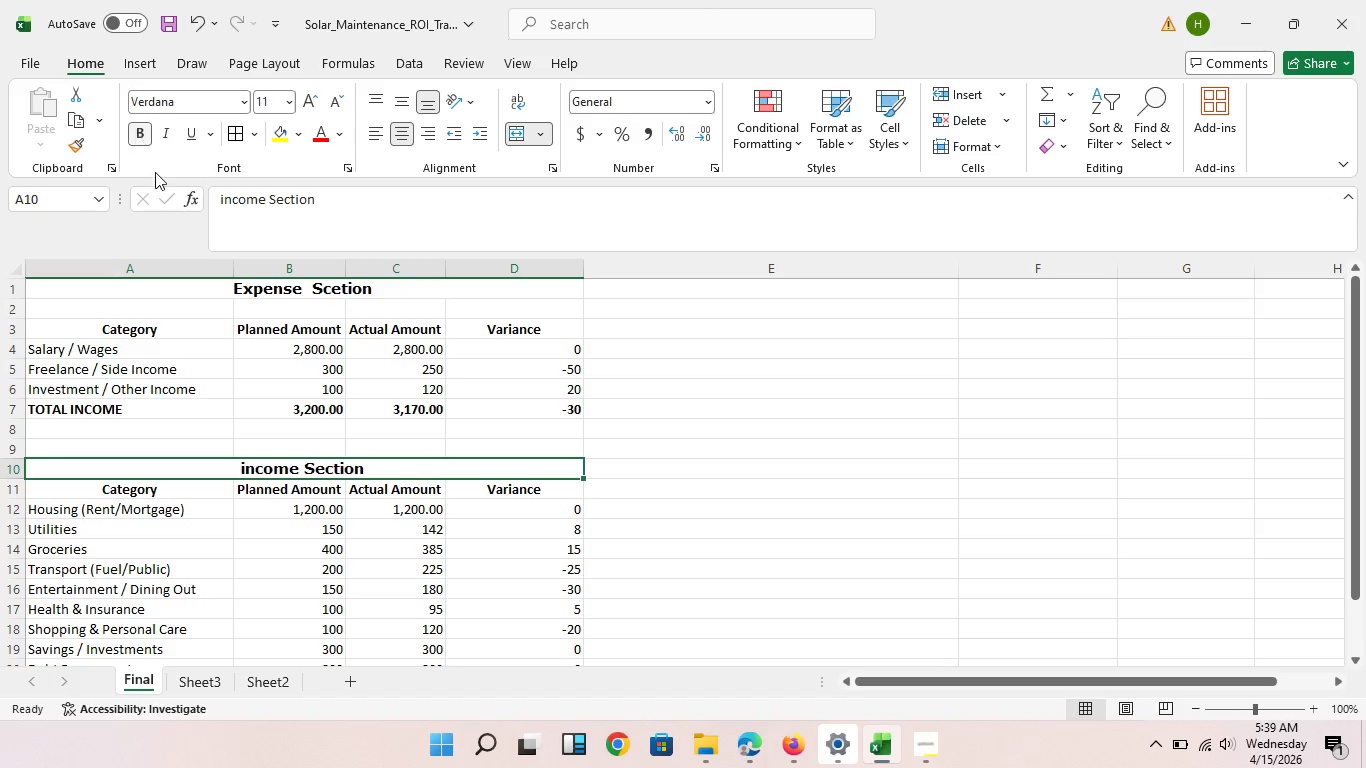 
left_click([135, 132])
 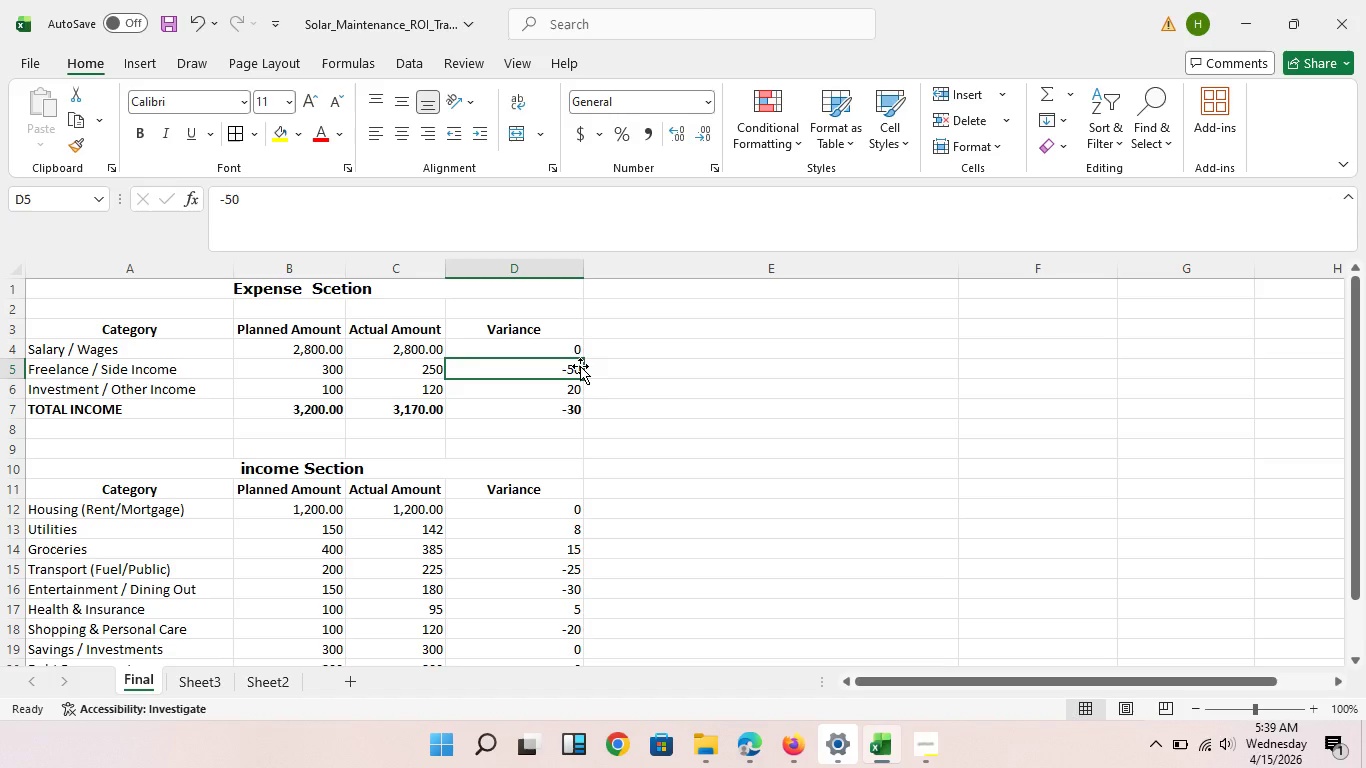 
left_click([580, 366])
 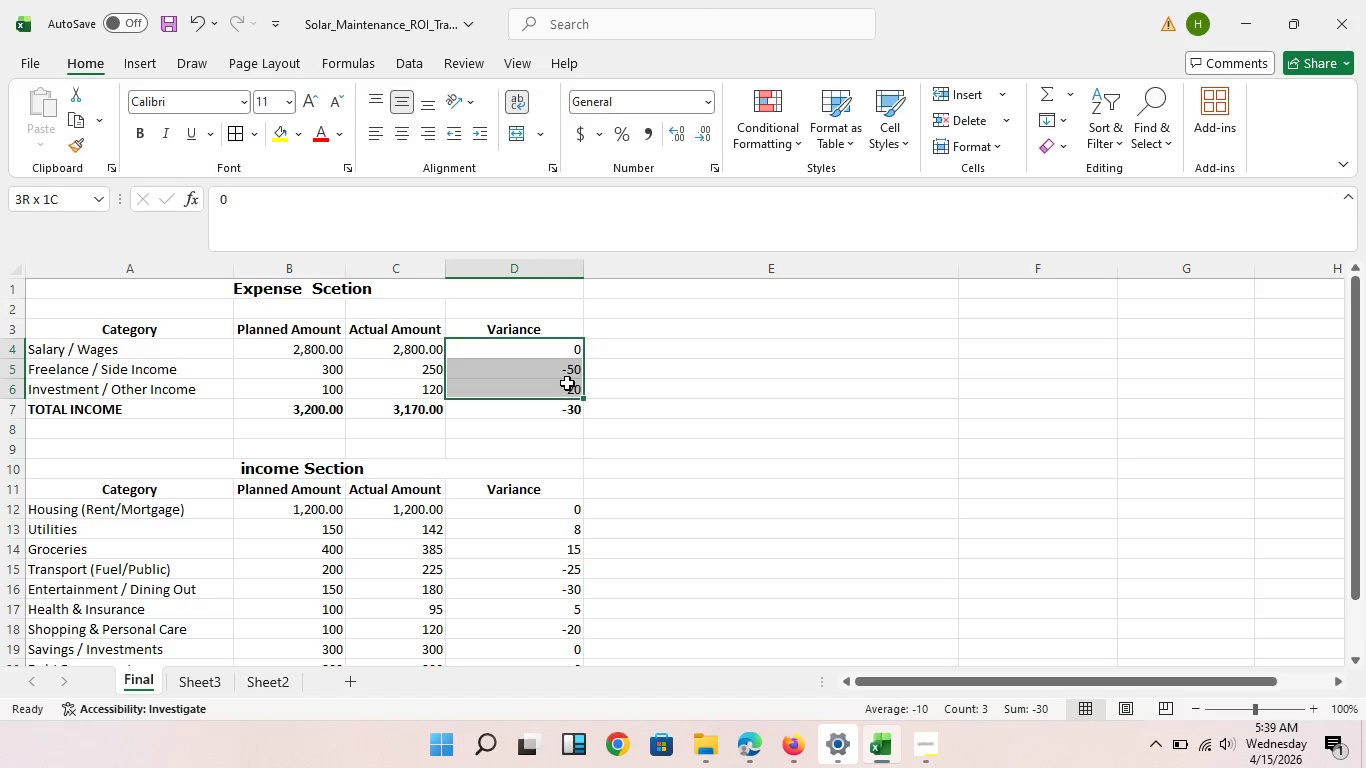 
left_click_drag(start_coordinate=[563, 347], to_coordinate=[564, 407])
 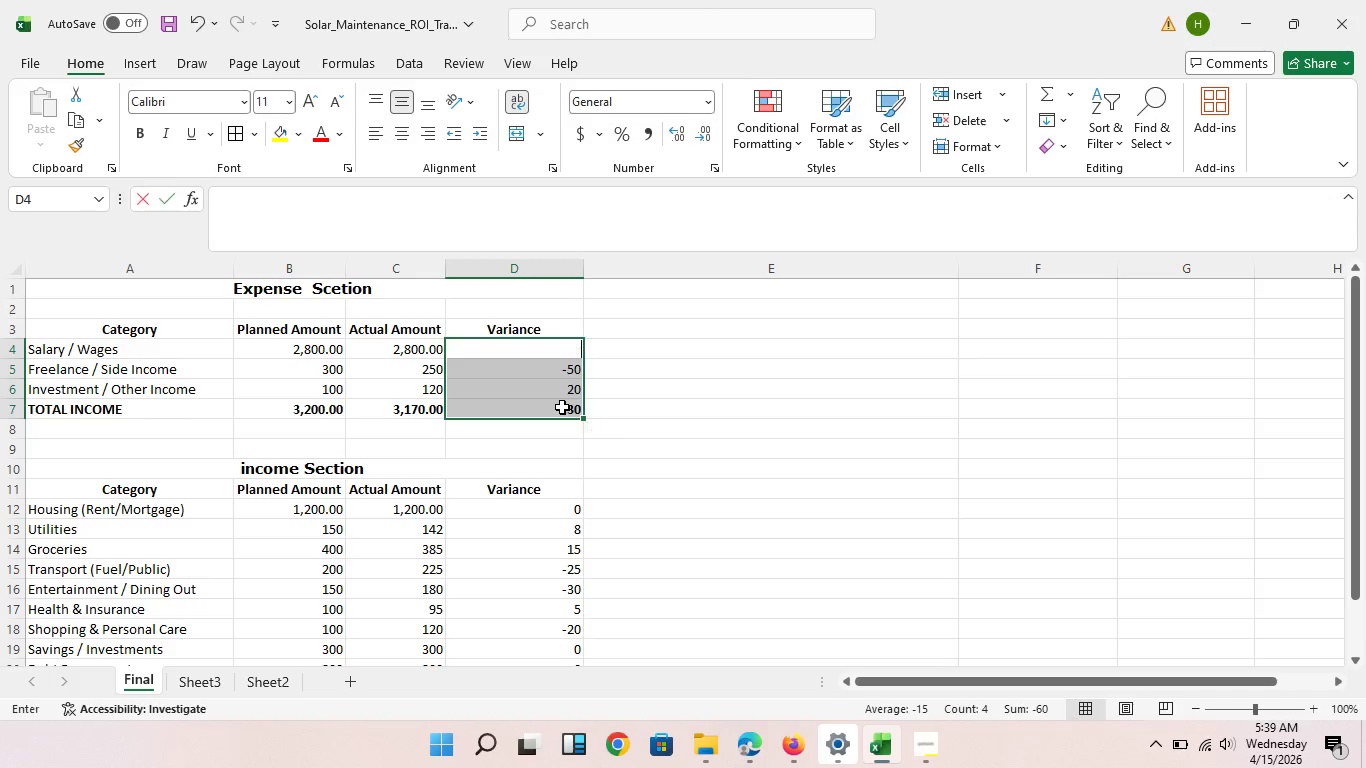 
key(Backspace)
 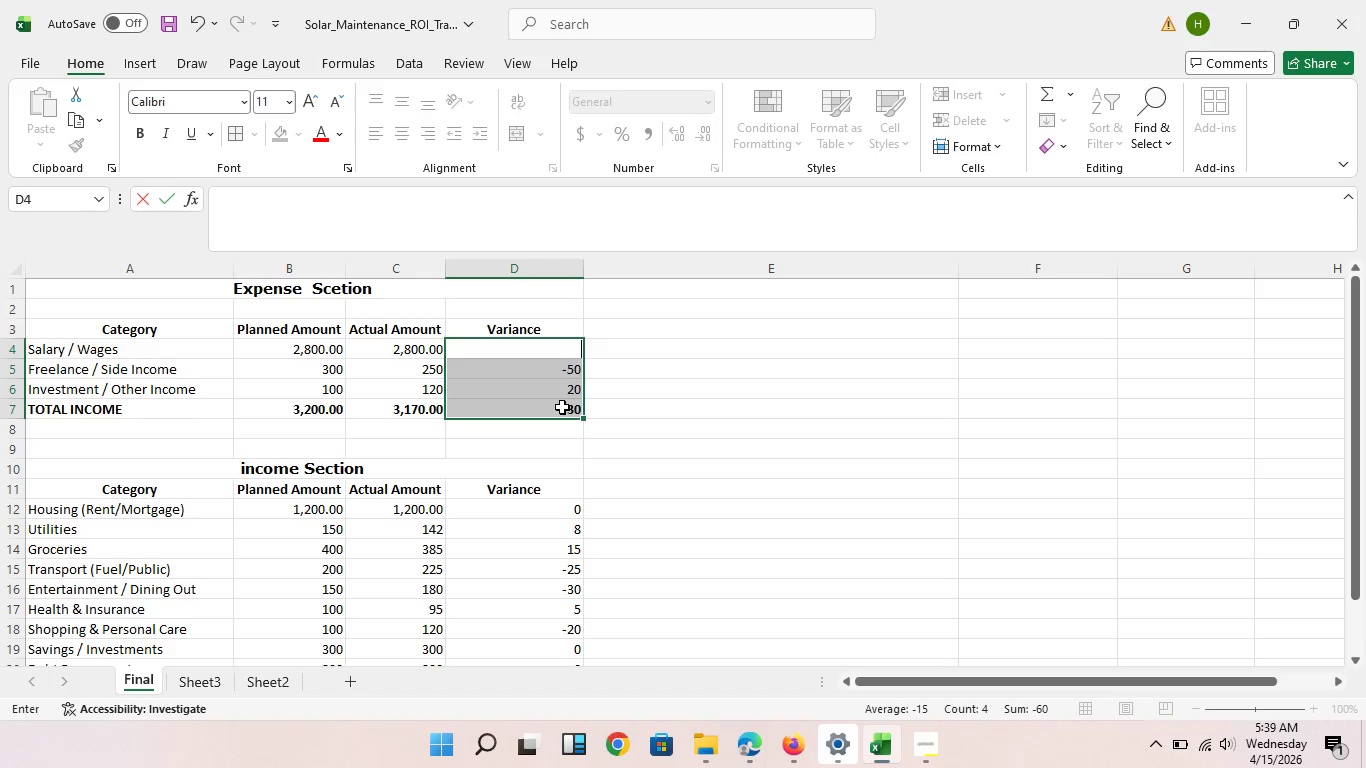 
key(Delete)
 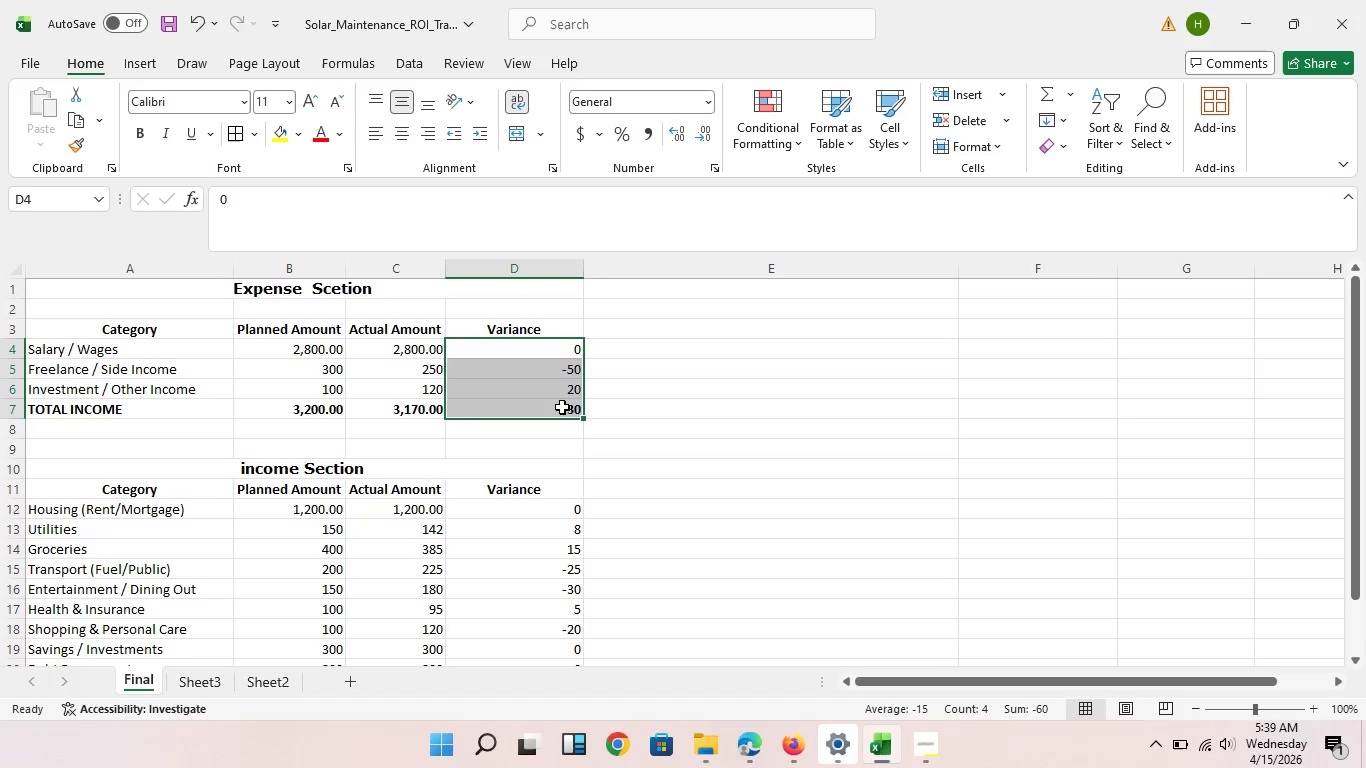 
key(Escape)
 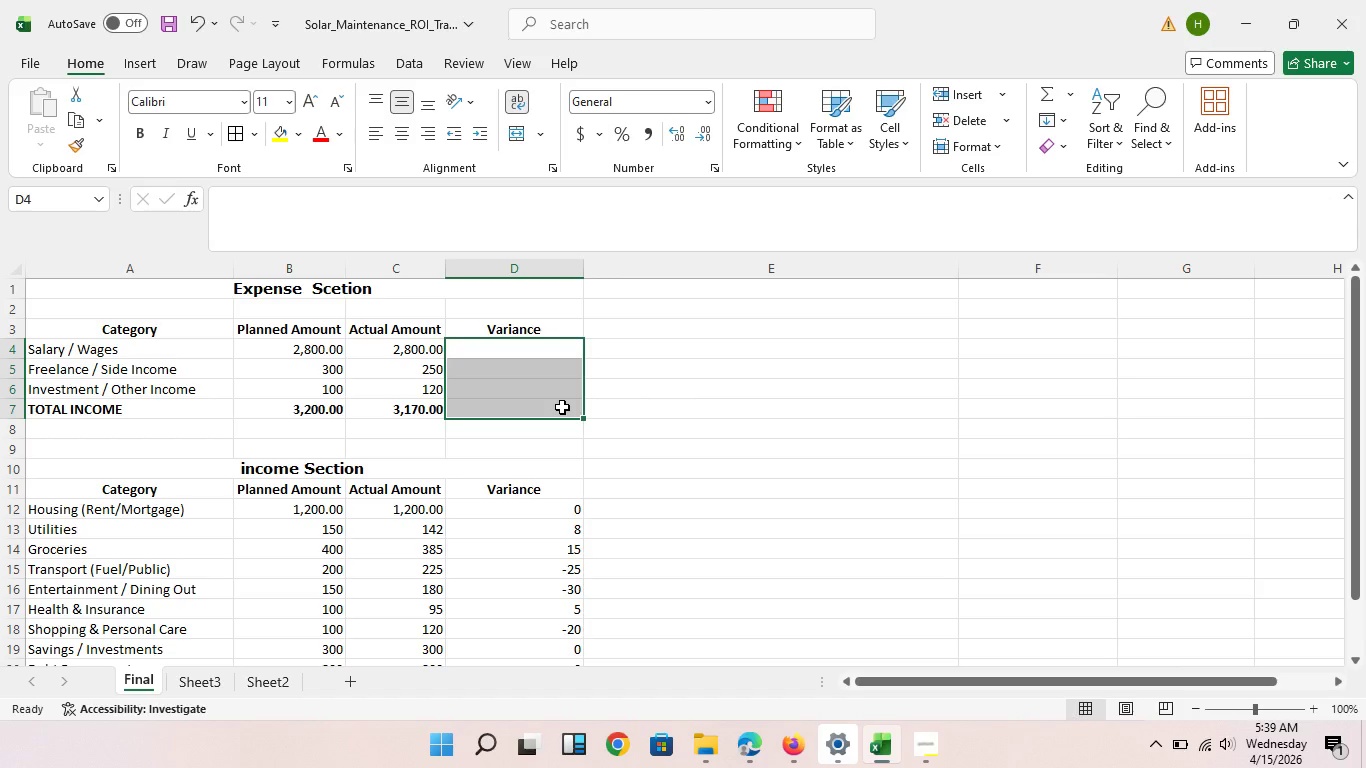 
key(Delete)
 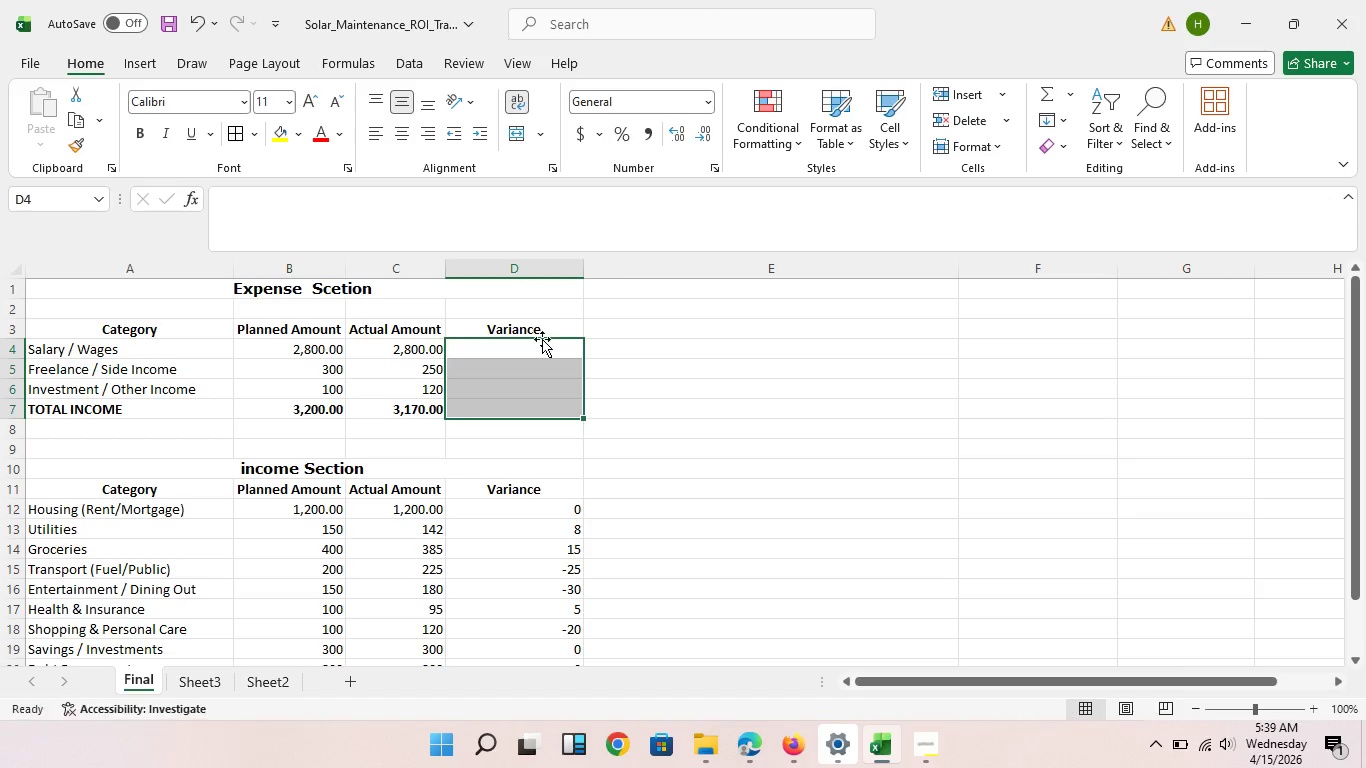 
left_click([542, 339])
 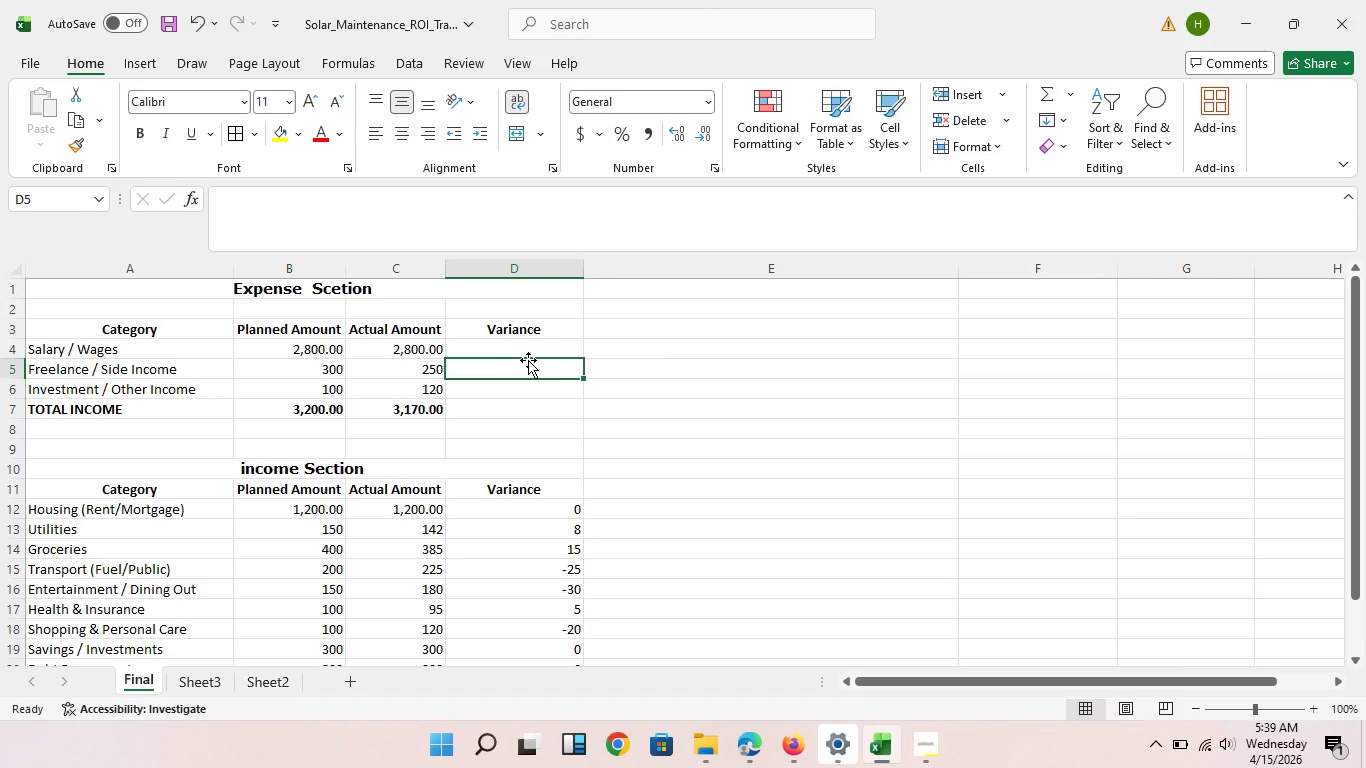 
left_click([528, 360])
 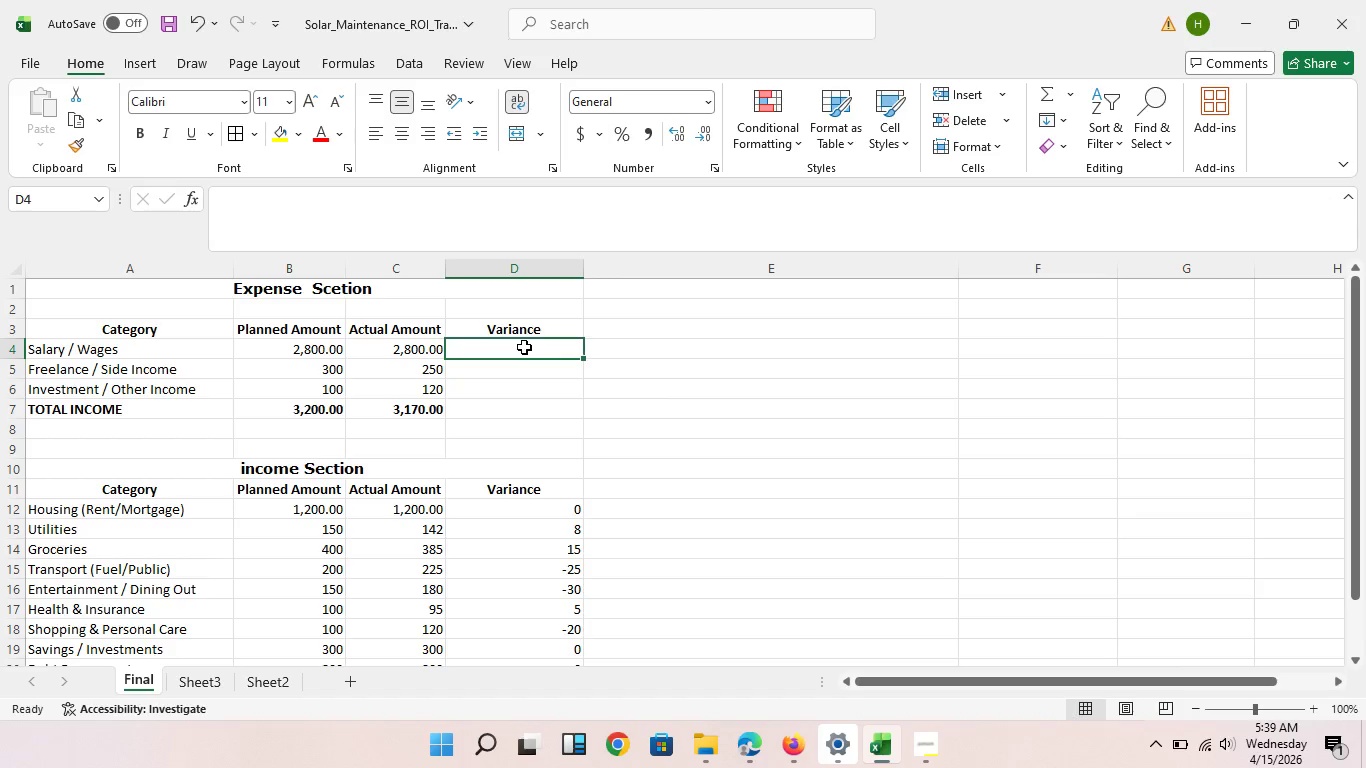 
left_click([524, 347])
 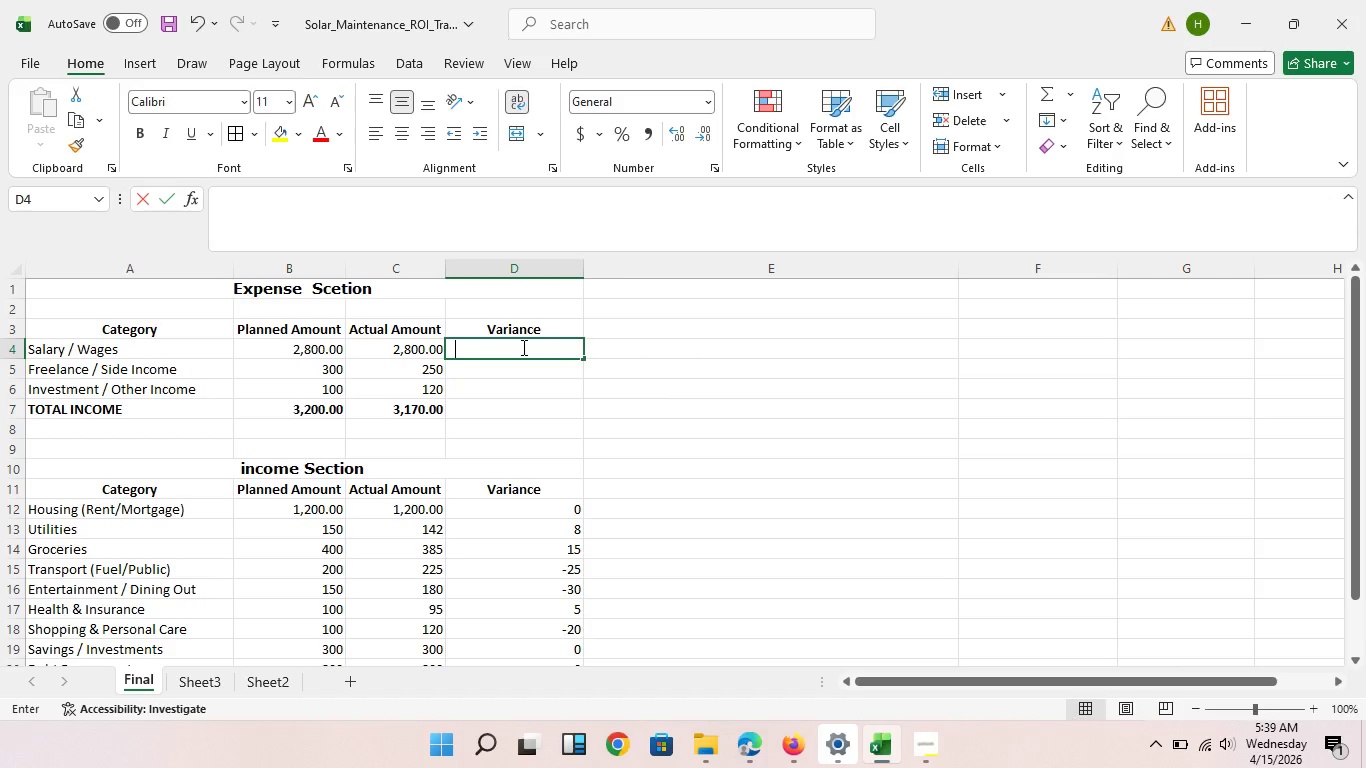 
key(Equal)
 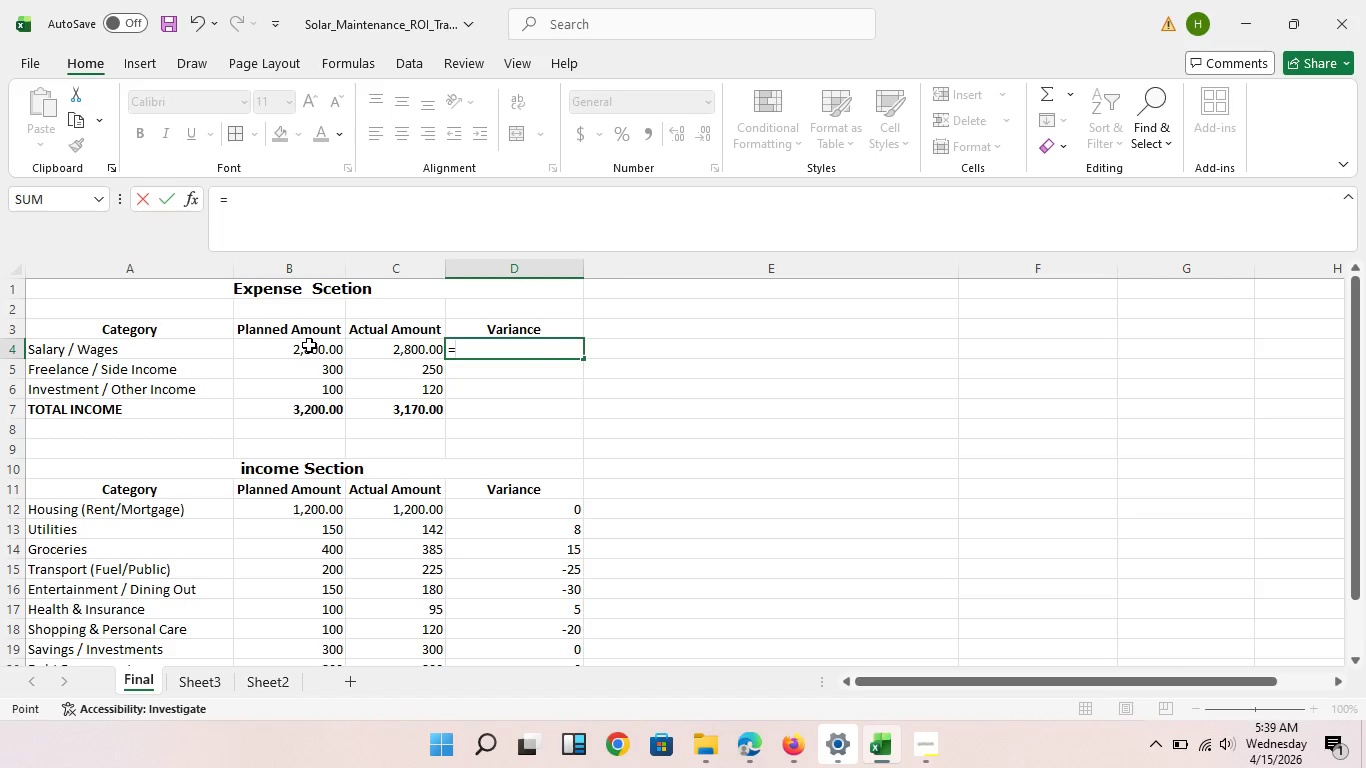 
left_click([309, 345])
 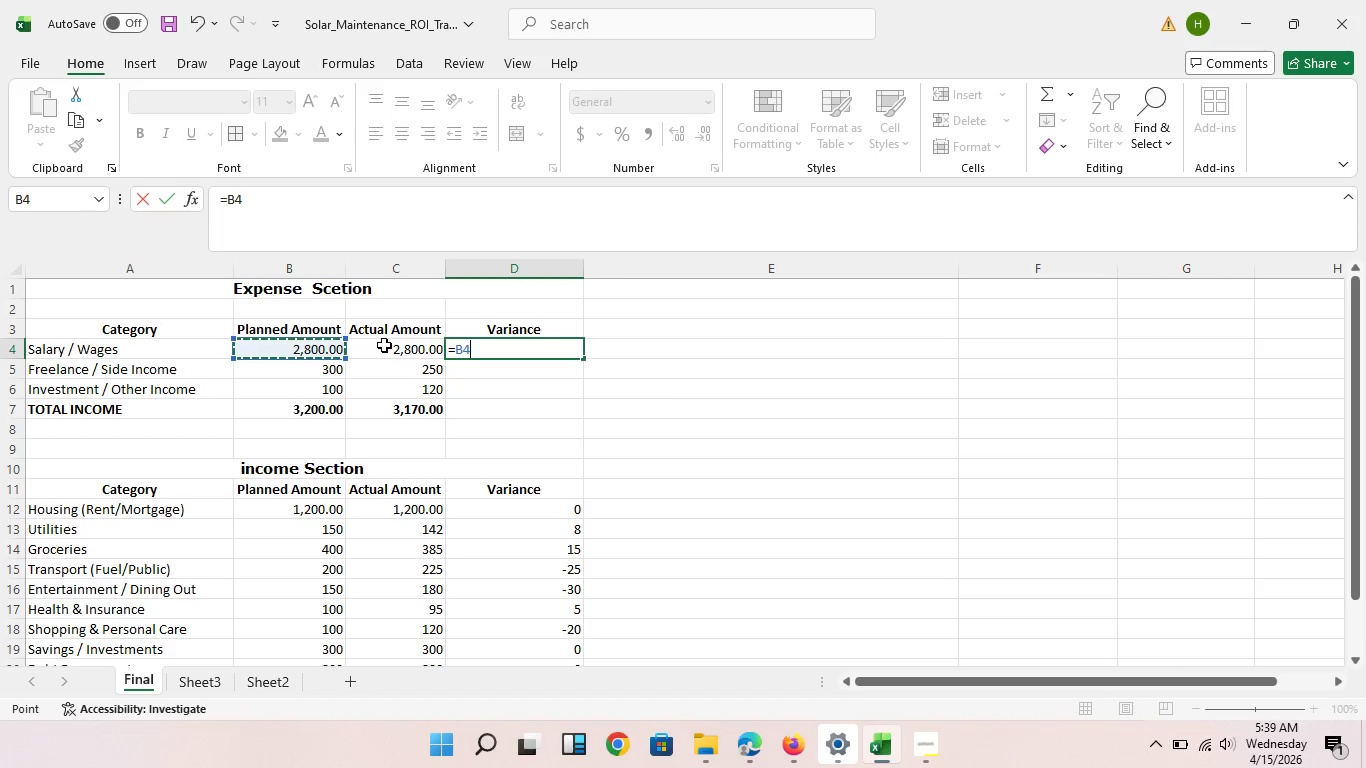 
left_click([384, 345])
 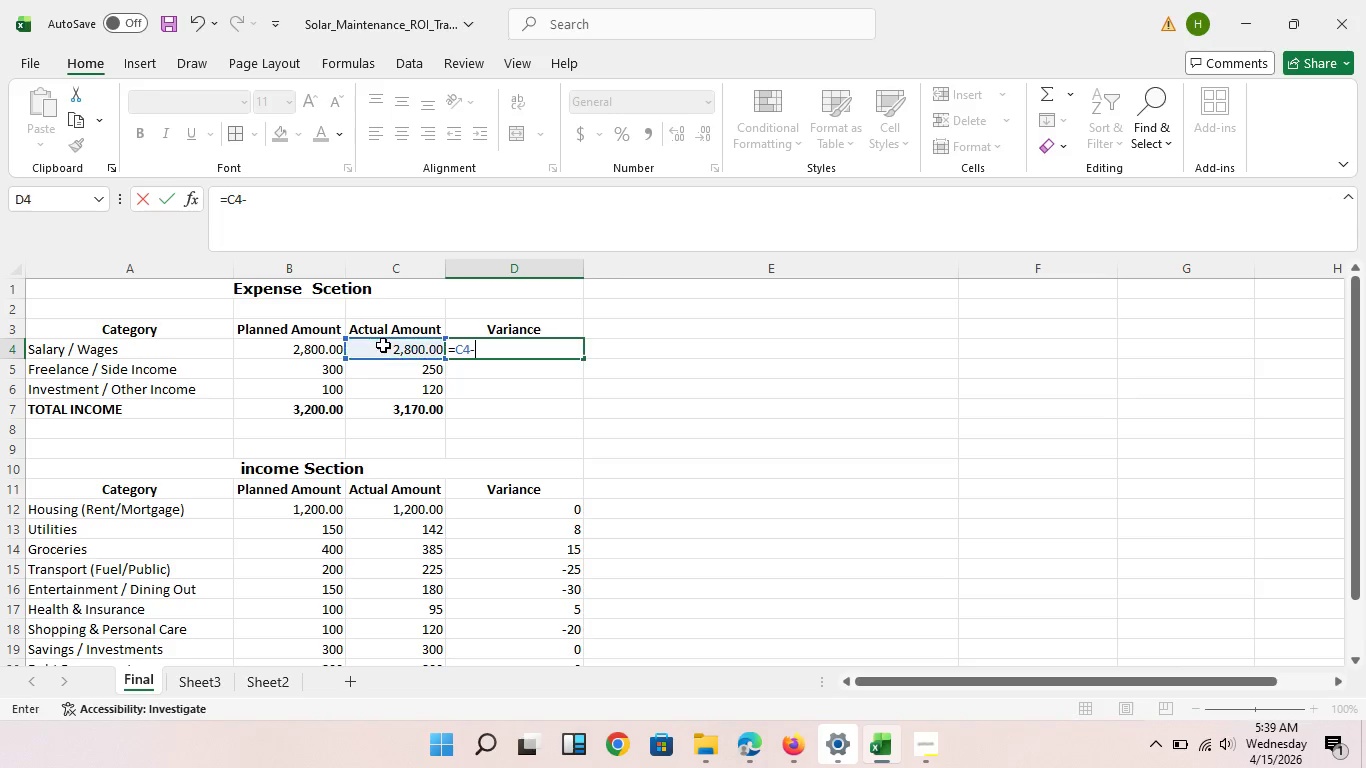 
key(NumpadSubtract)
 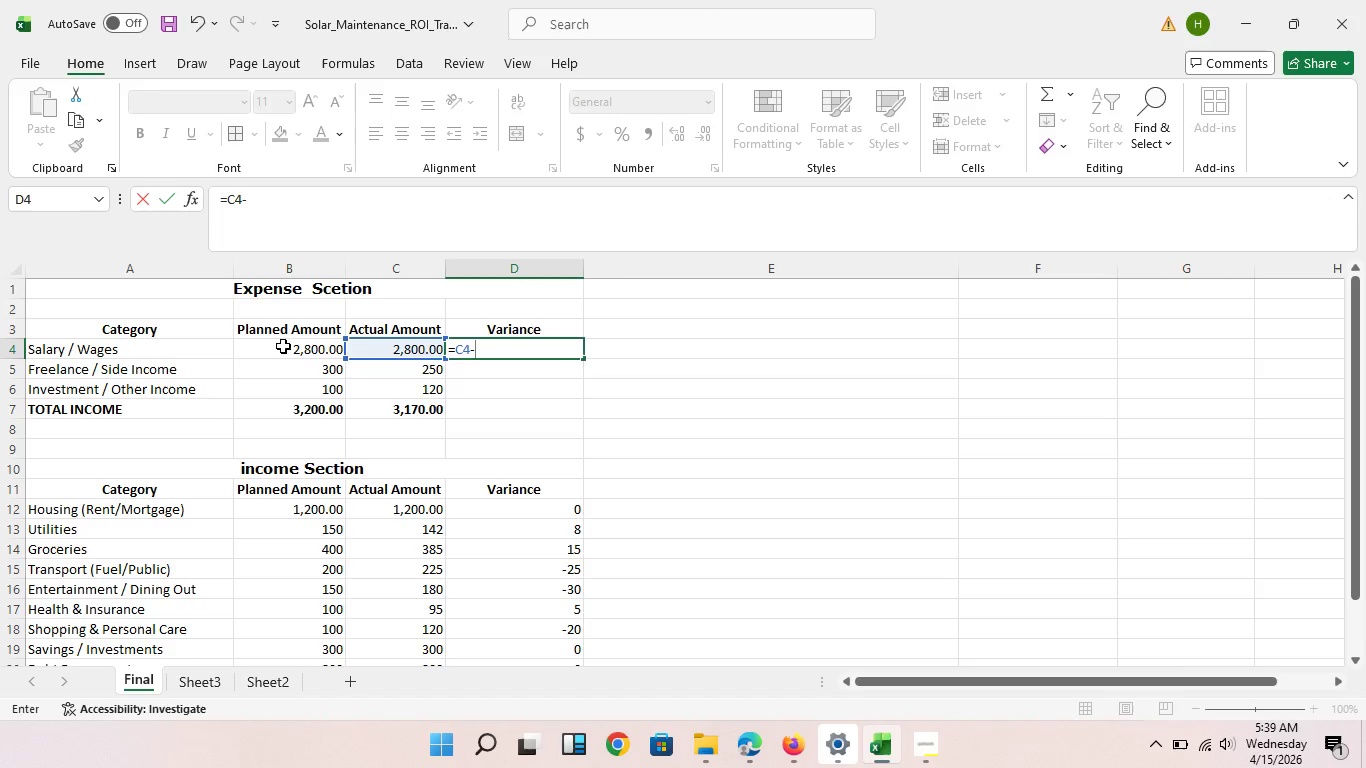 
left_click([283, 346])
 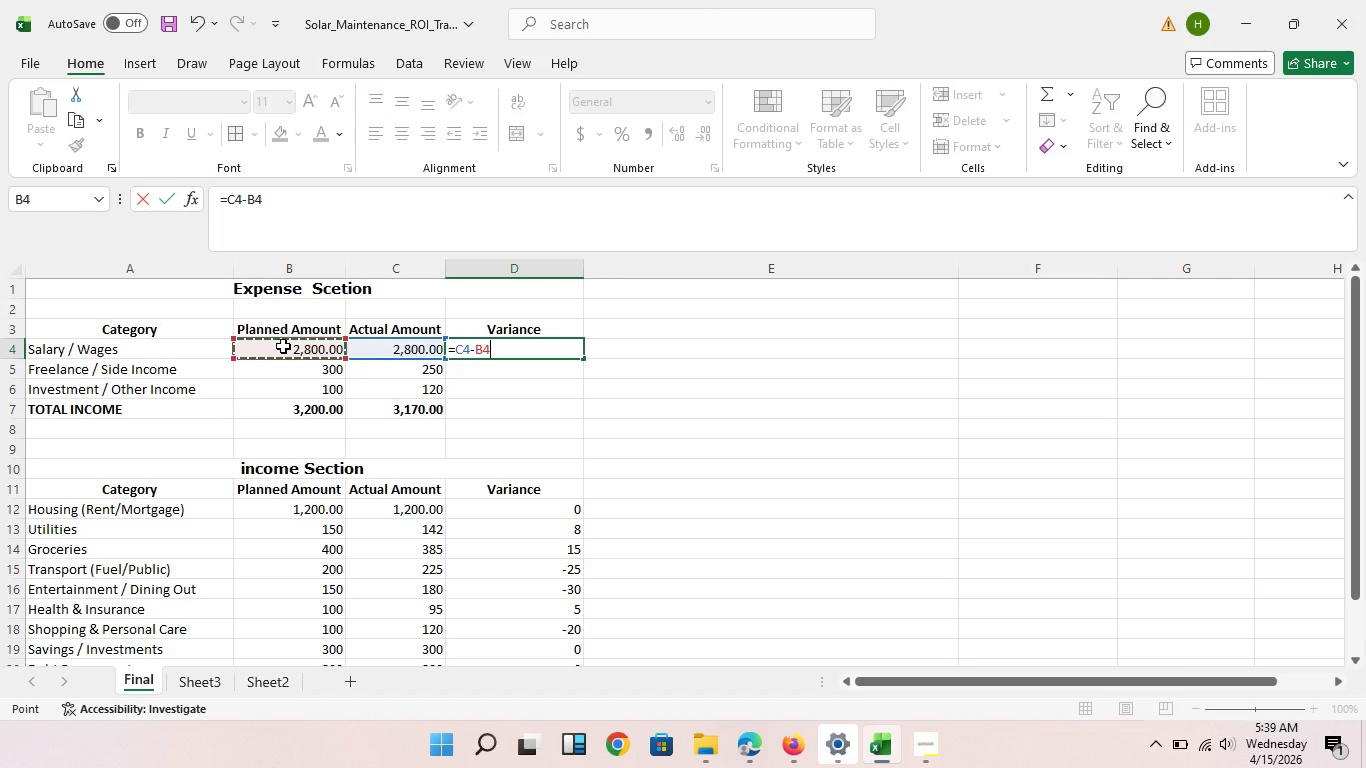 
key(NumpadEnter)
 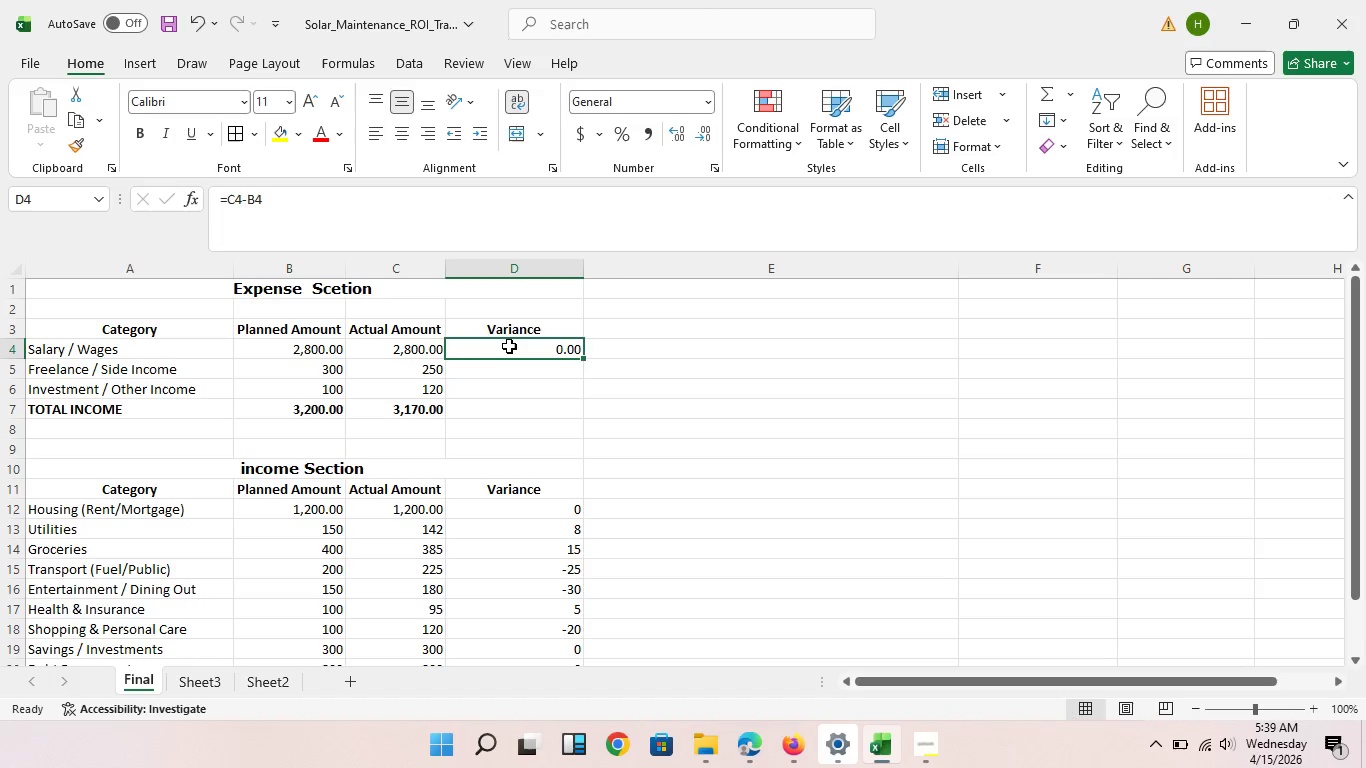 
double_click([509, 346])
 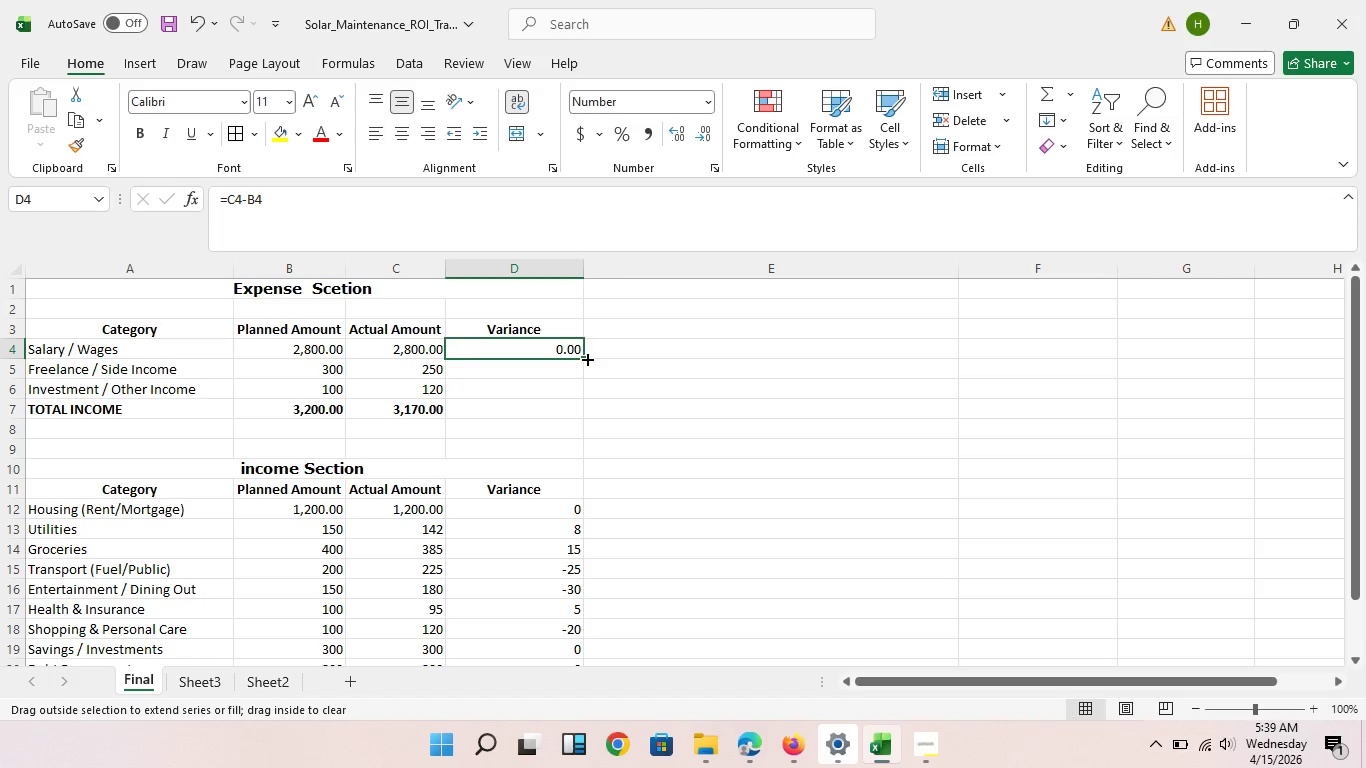 
left_click_drag(start_coordinate=[586, 358], to_coordinate=[582, 415])
 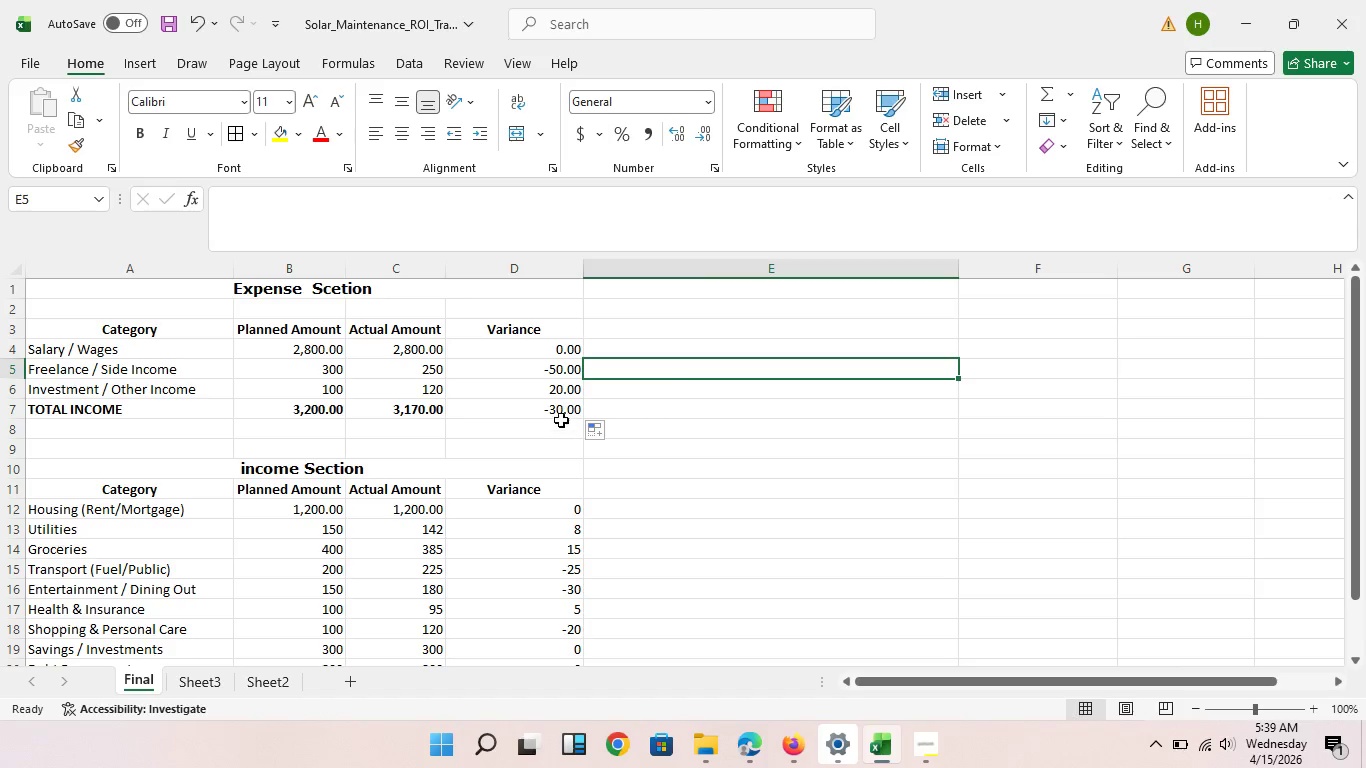 
left_click([668, 364])
 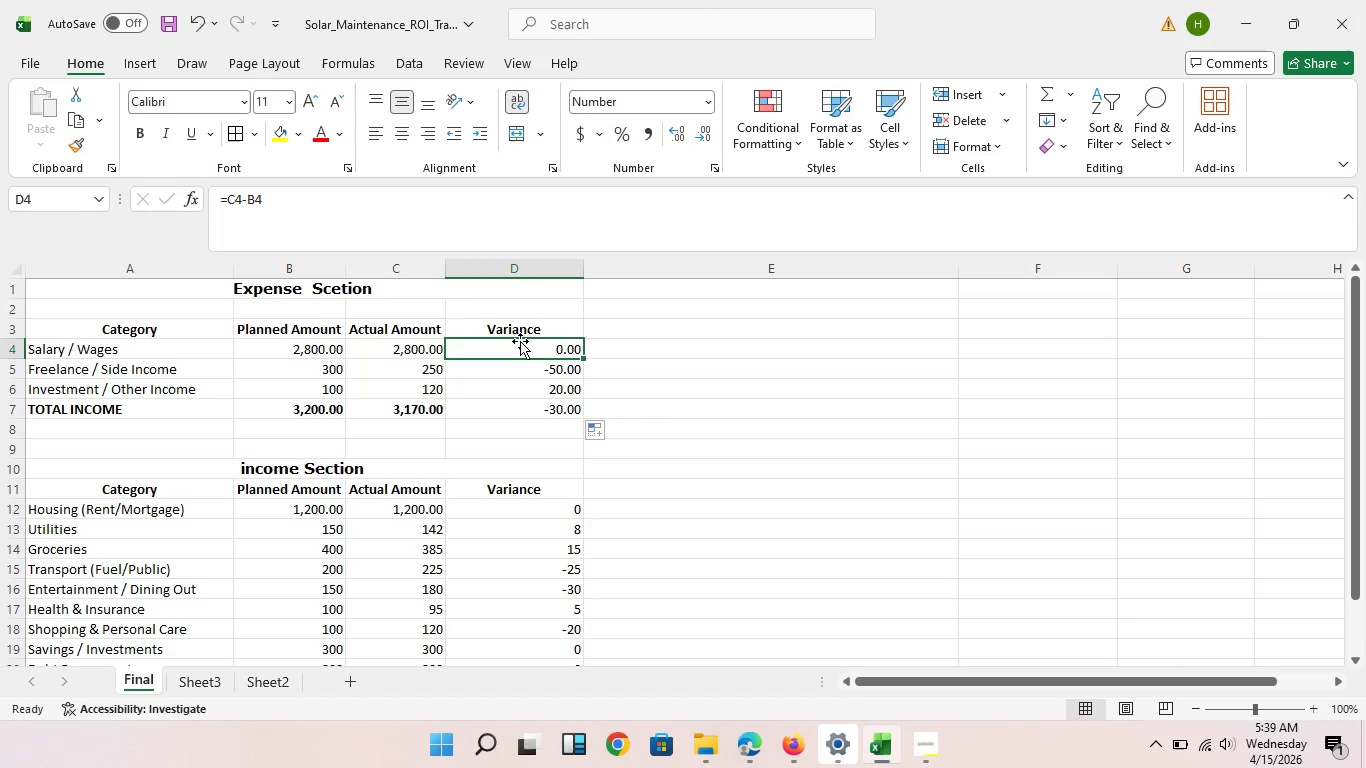 
double_click([540, 347])
 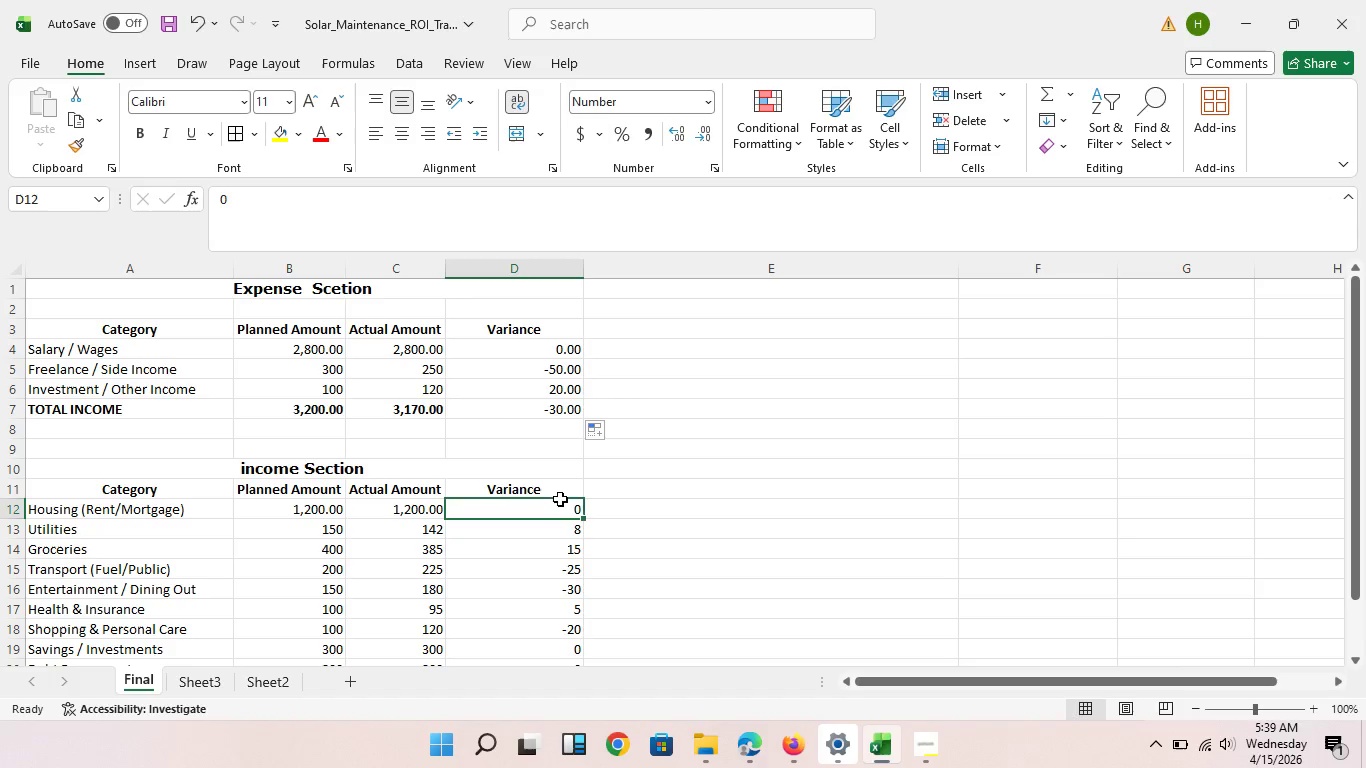 
left_click([560, 499])
 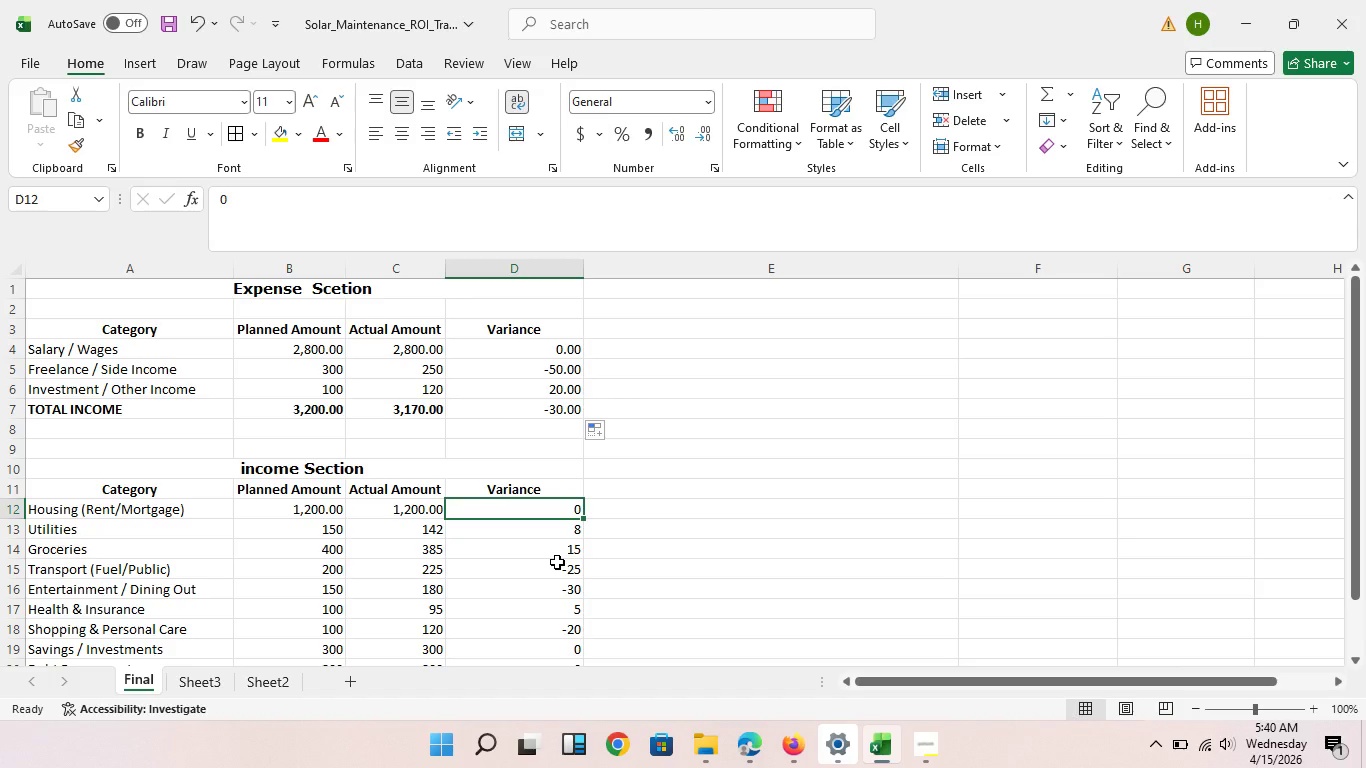 
key(Equal)
 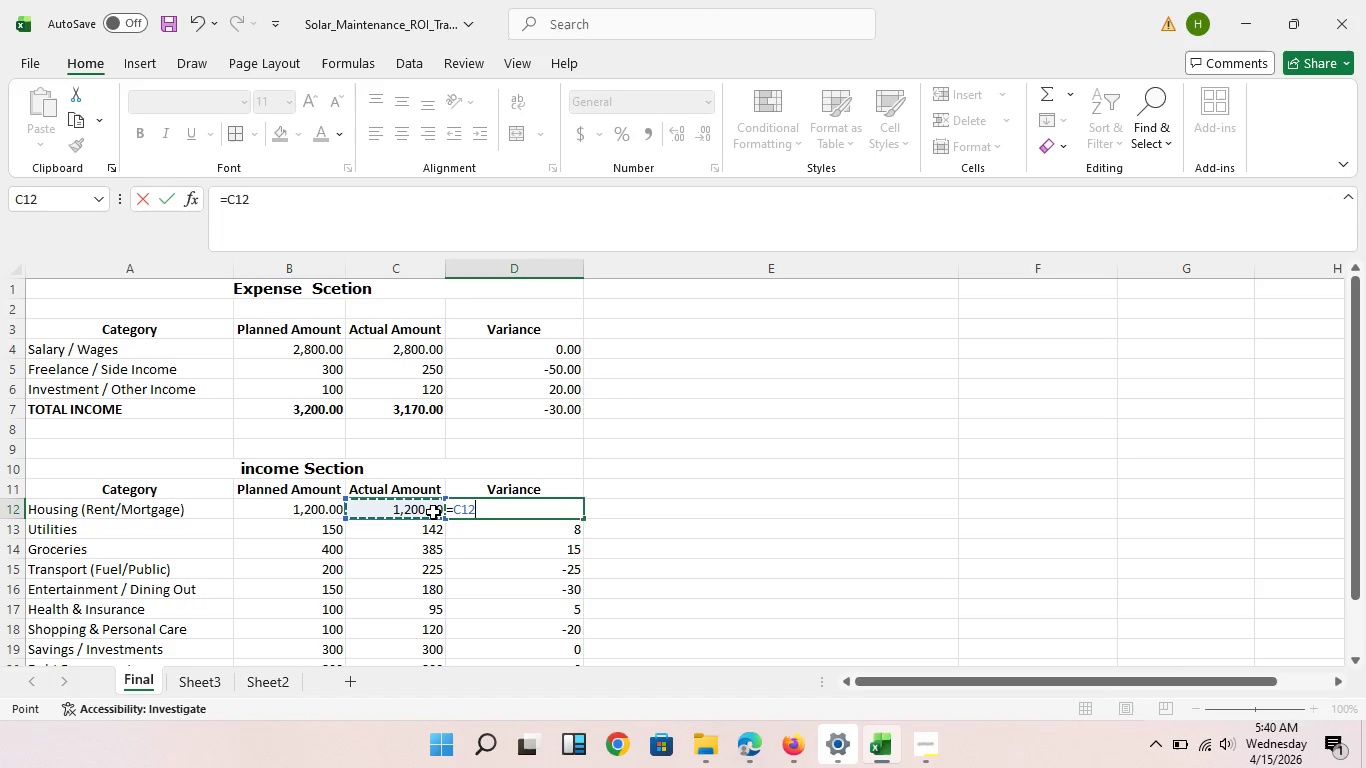 
left_click([435, 515])
 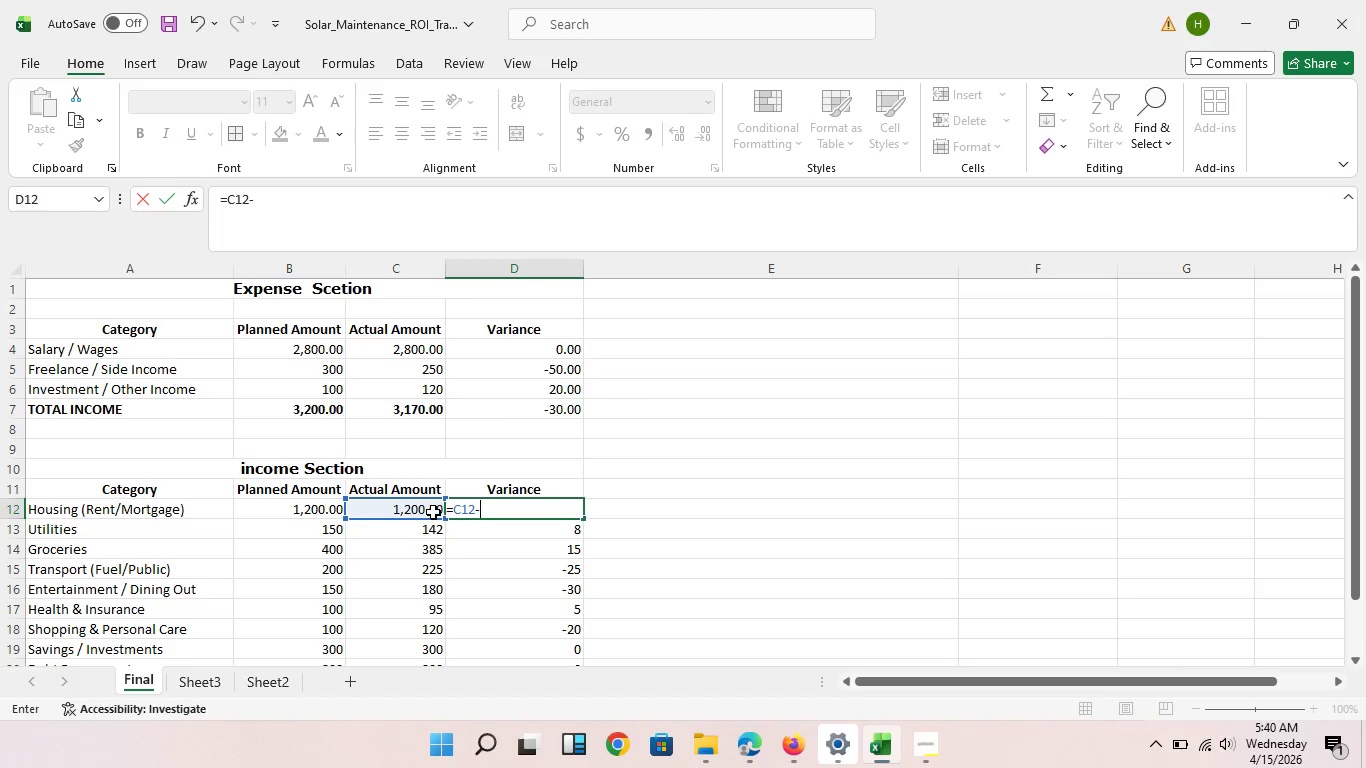 
key(NumpadSubtract)
 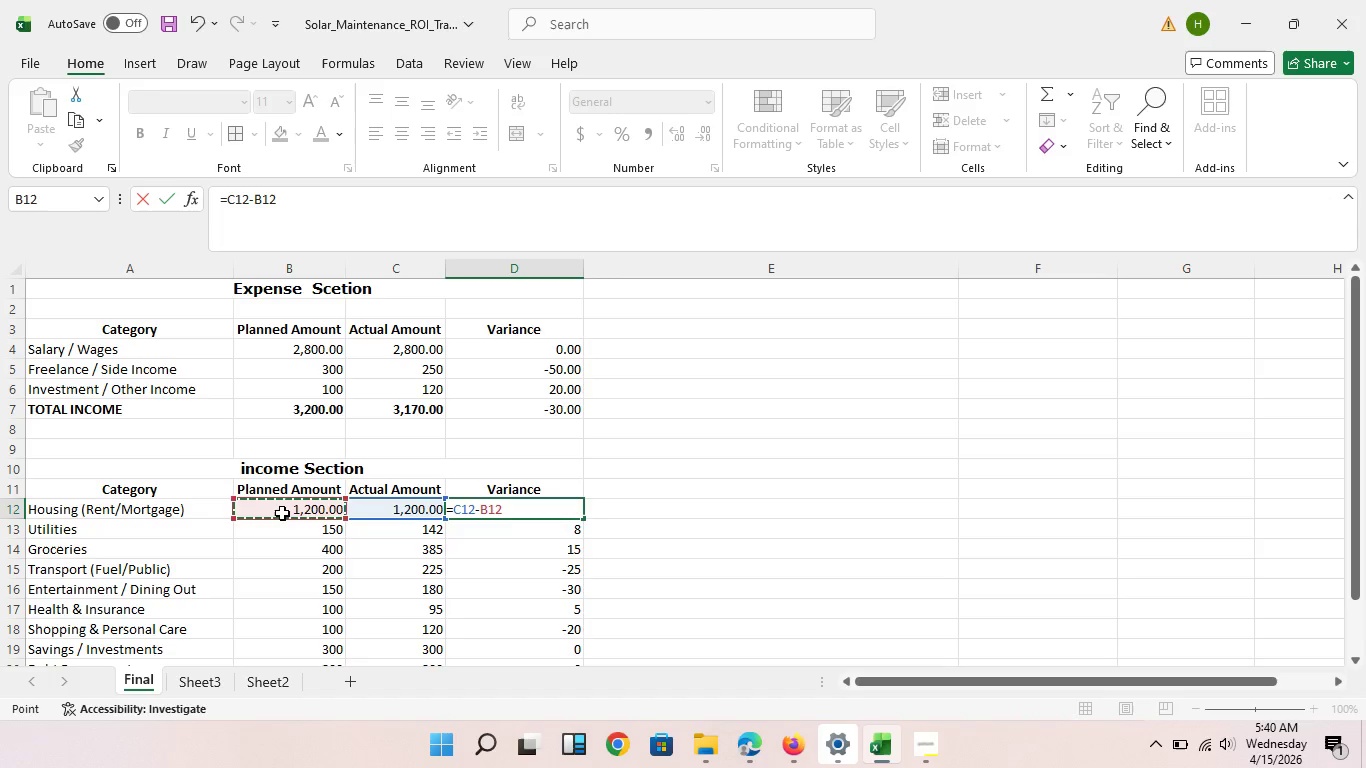 
key(NumpadEnter)
 